 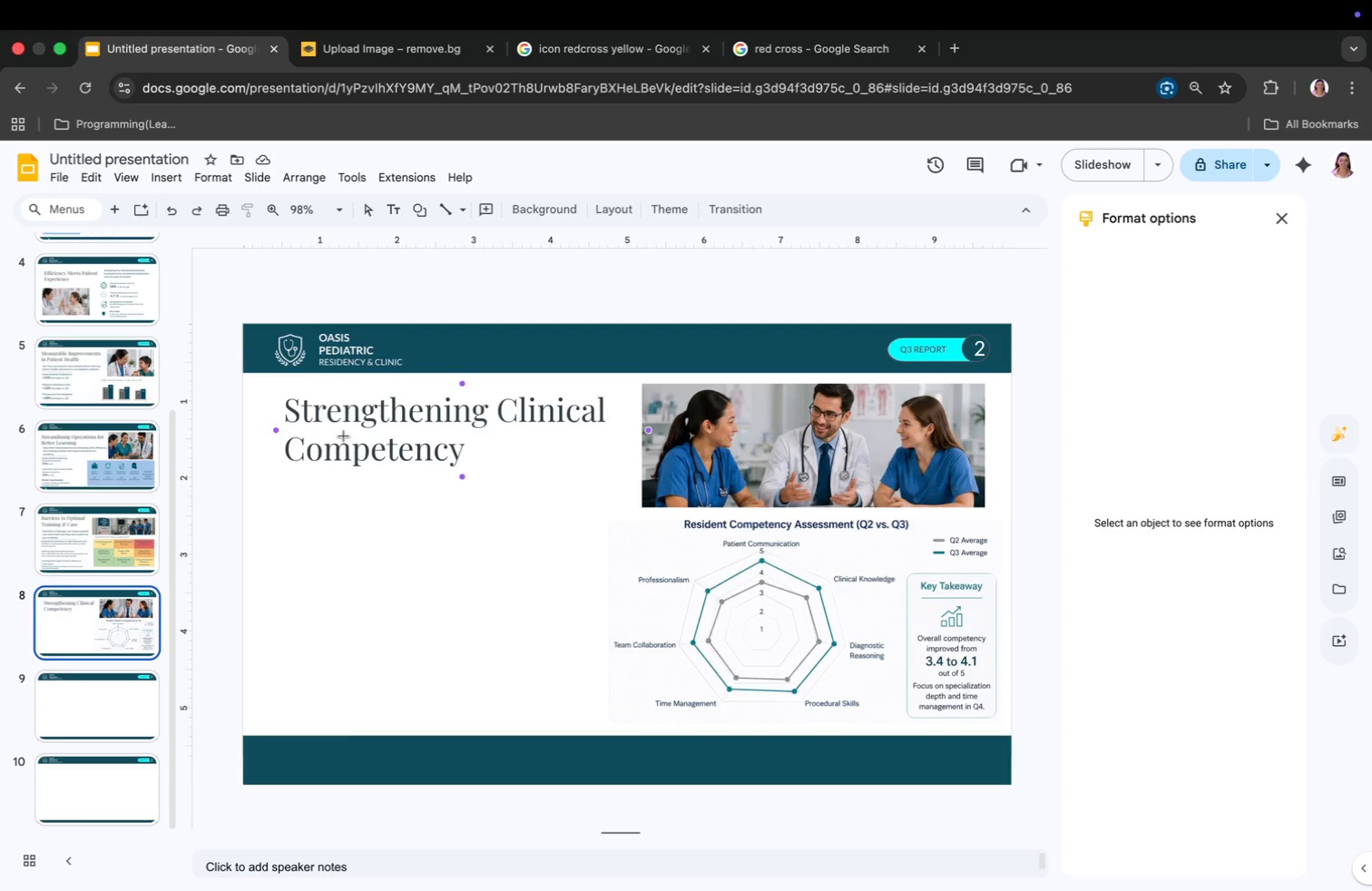 
left_click([286, 468])
 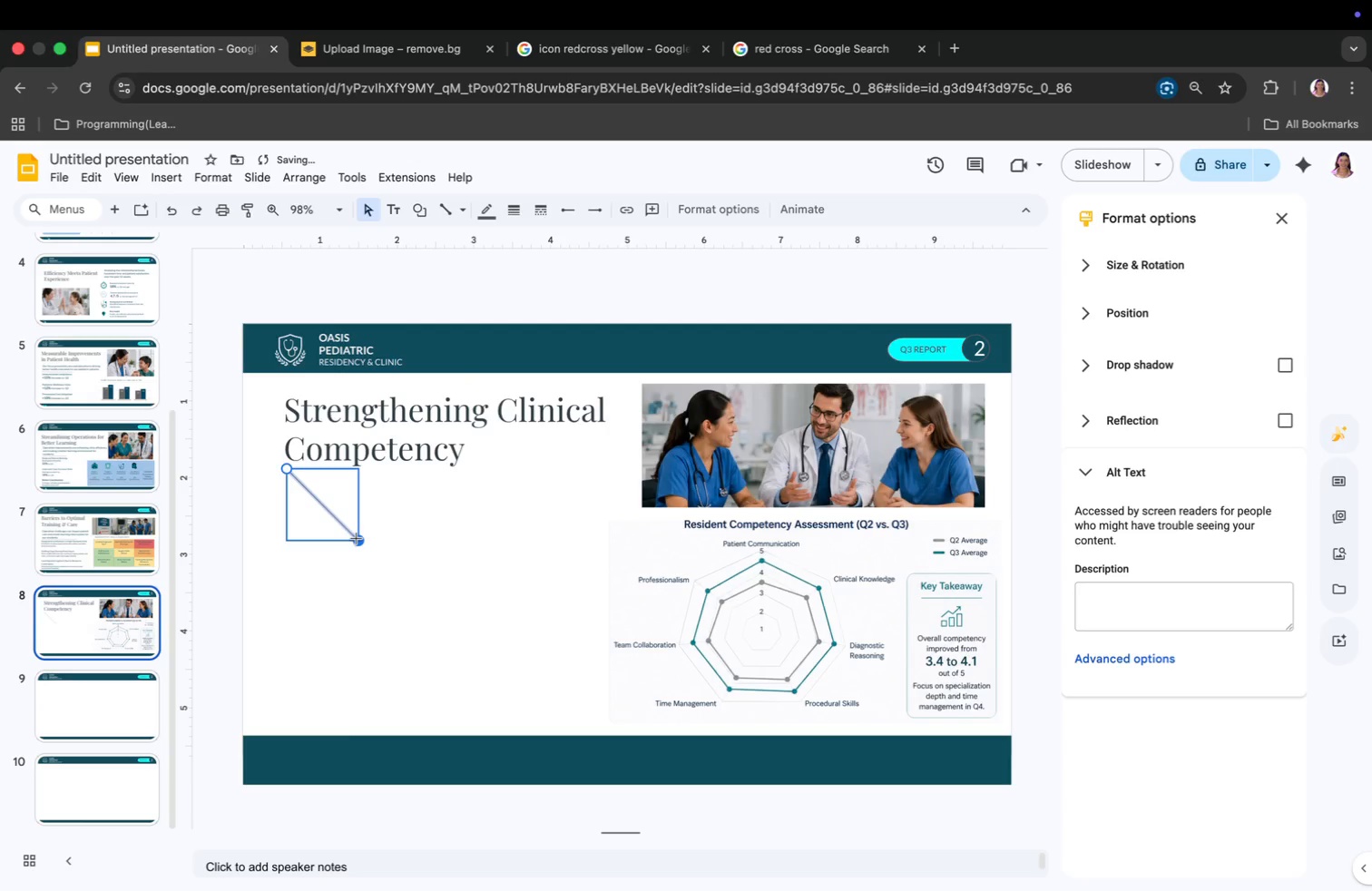 
left_click_drag(start_coordinate=[356, 538], to_coordinate=[375, 468])
 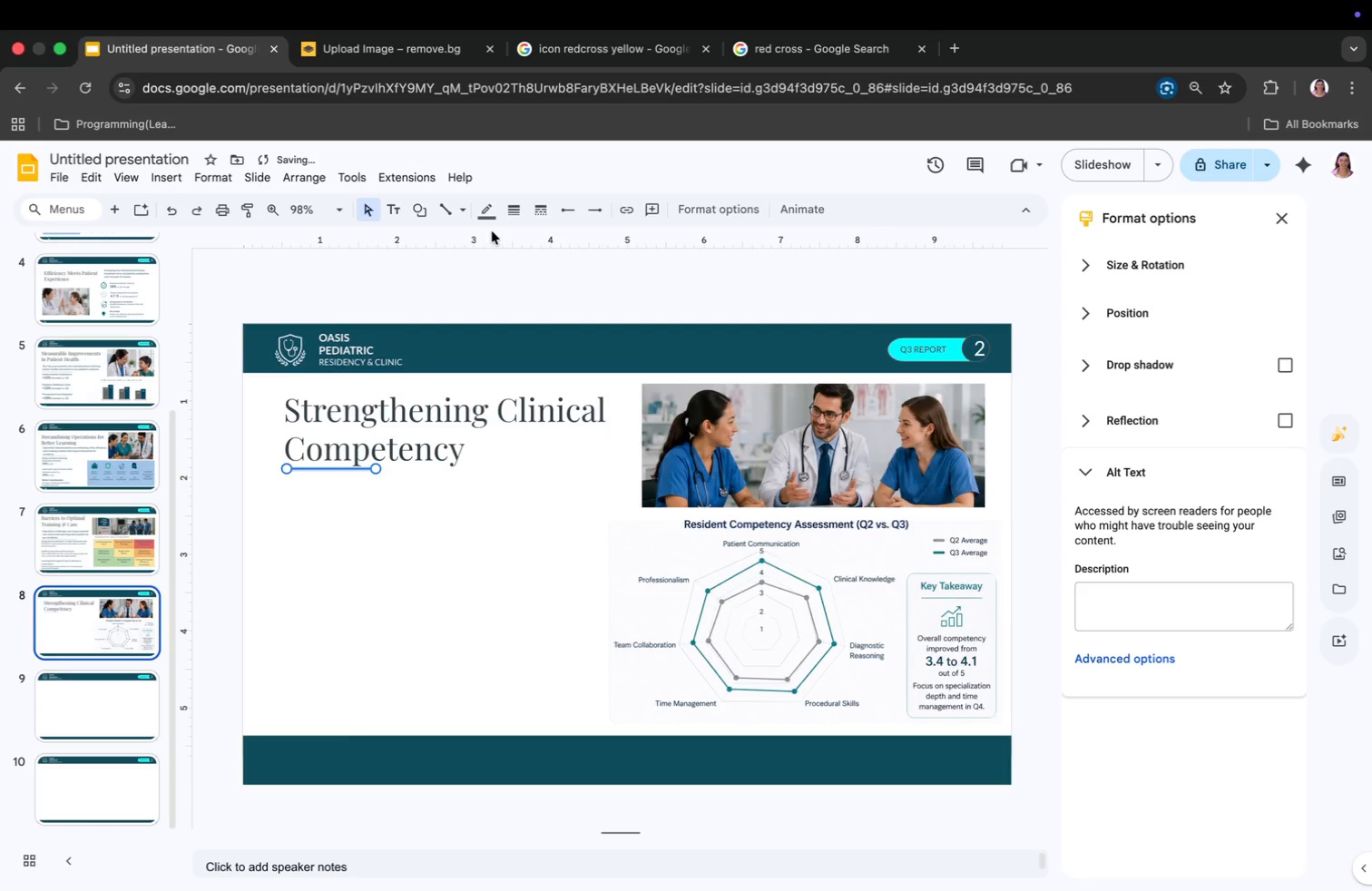 
left_click([492, 211])
 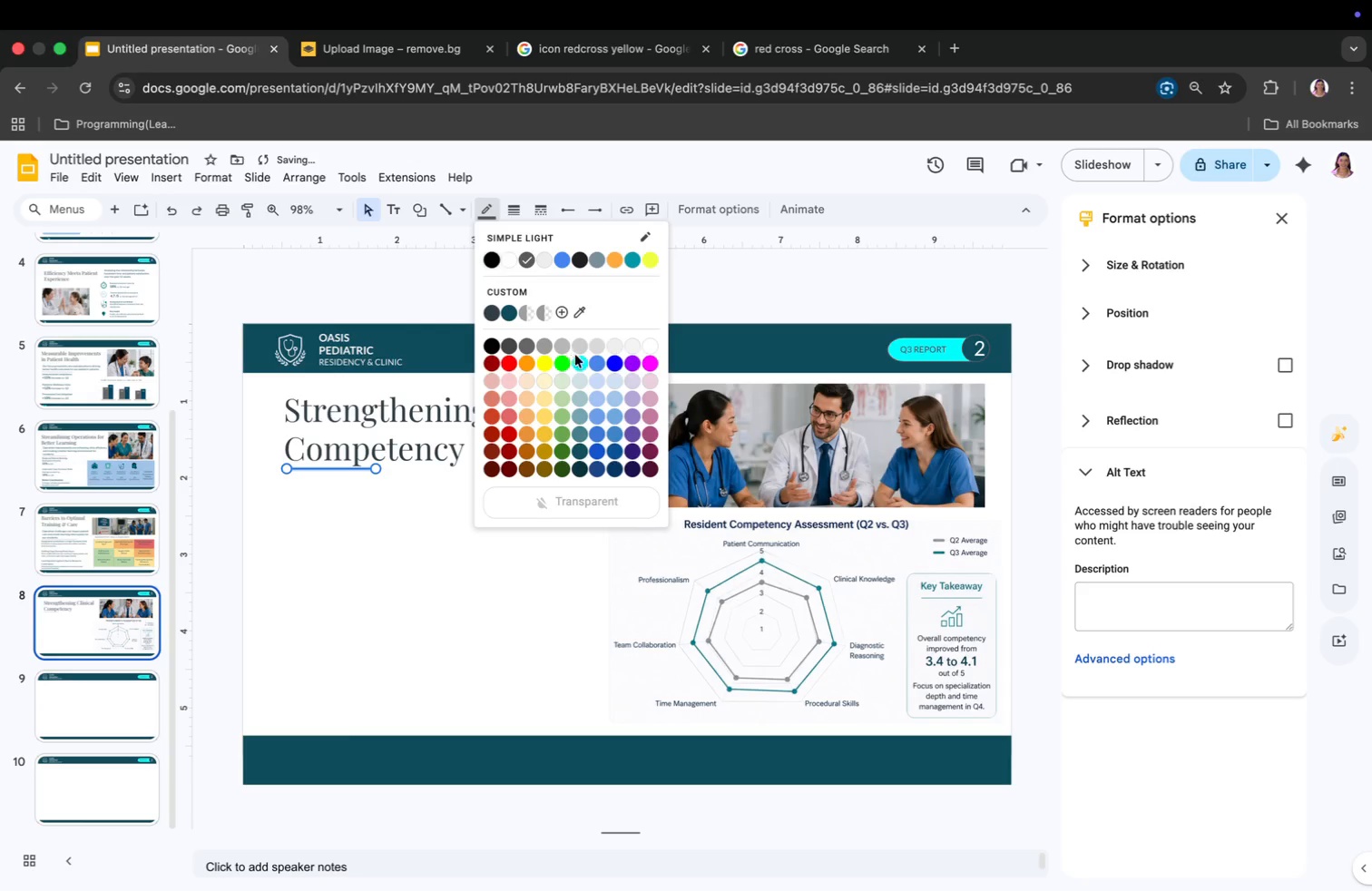 
left_click([578, 359])
 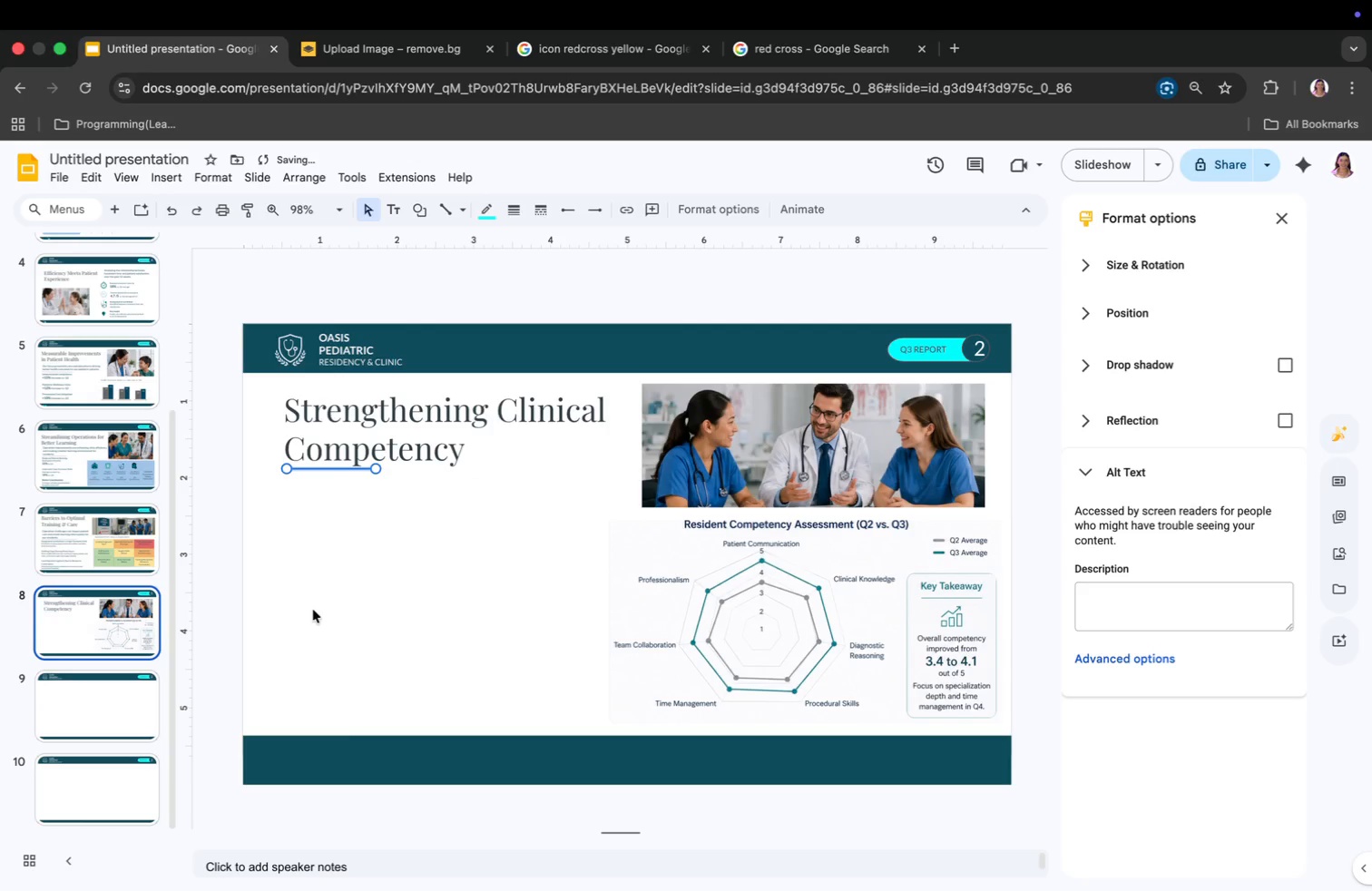 
left_click_drag(start_coordinate=[312, 610], to_coordinate=[309, 589])
 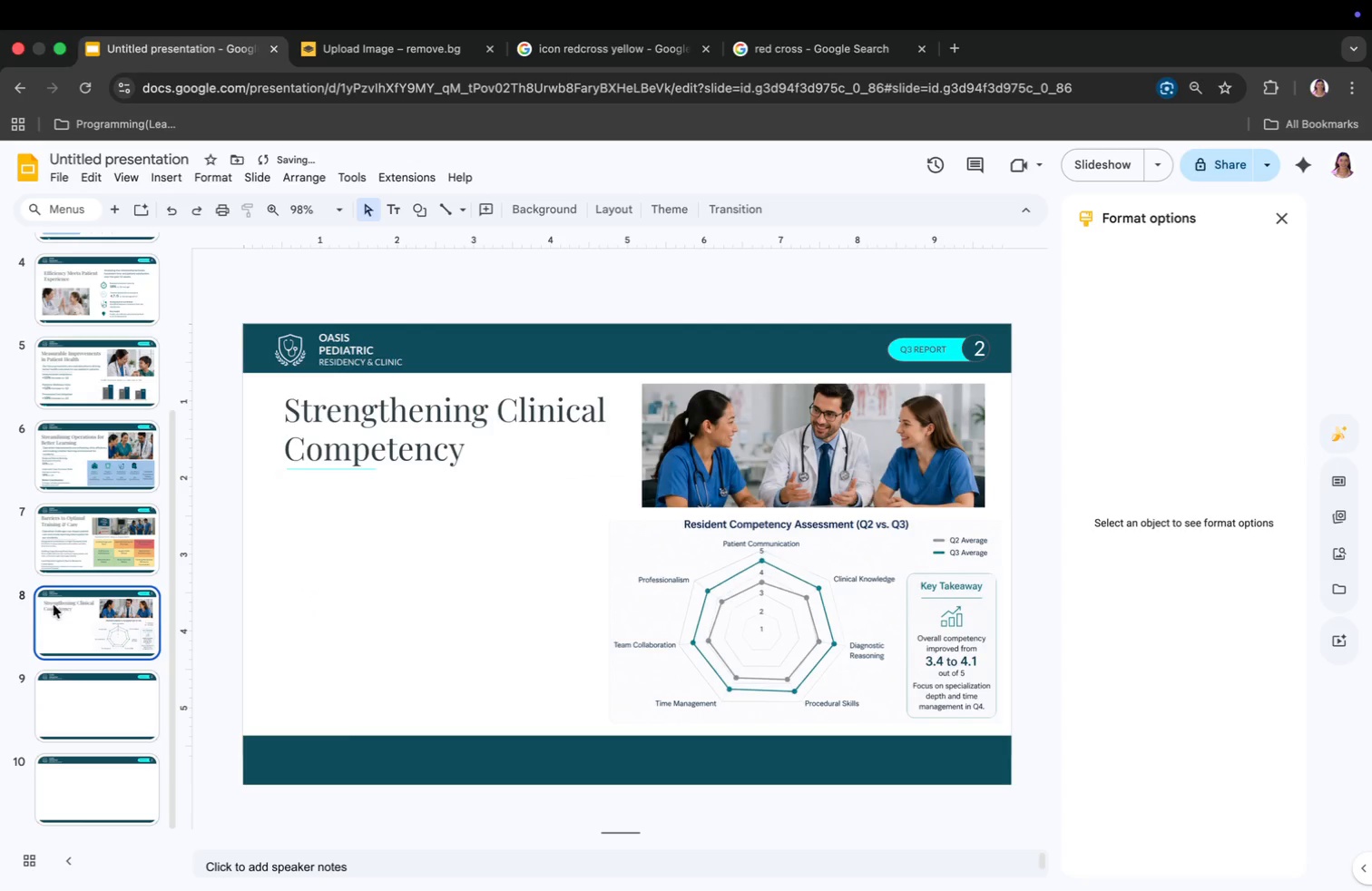 
left_click([60, 555])
 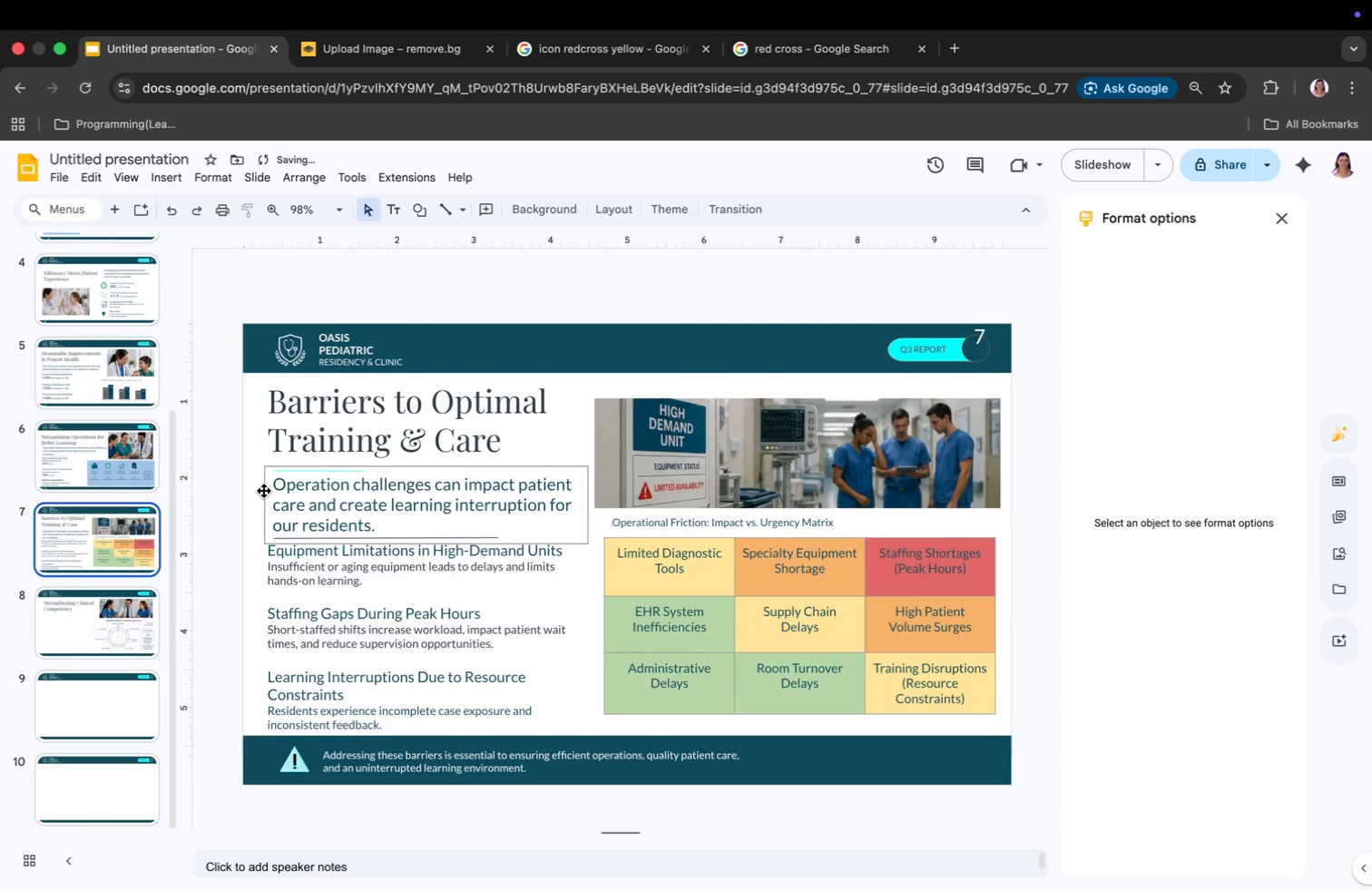 
right_click([264, 491])
 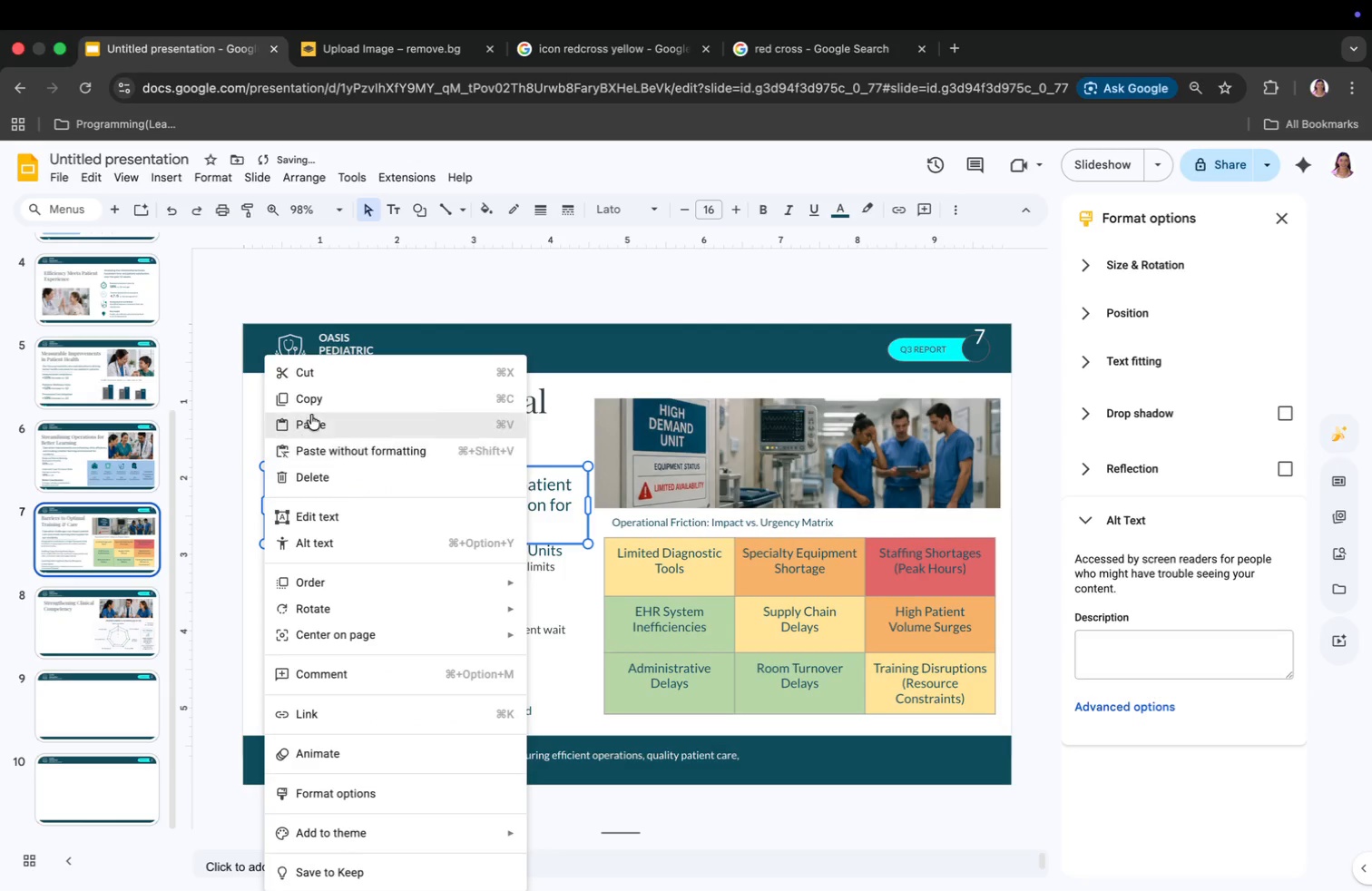 
left_click([315, 401])
 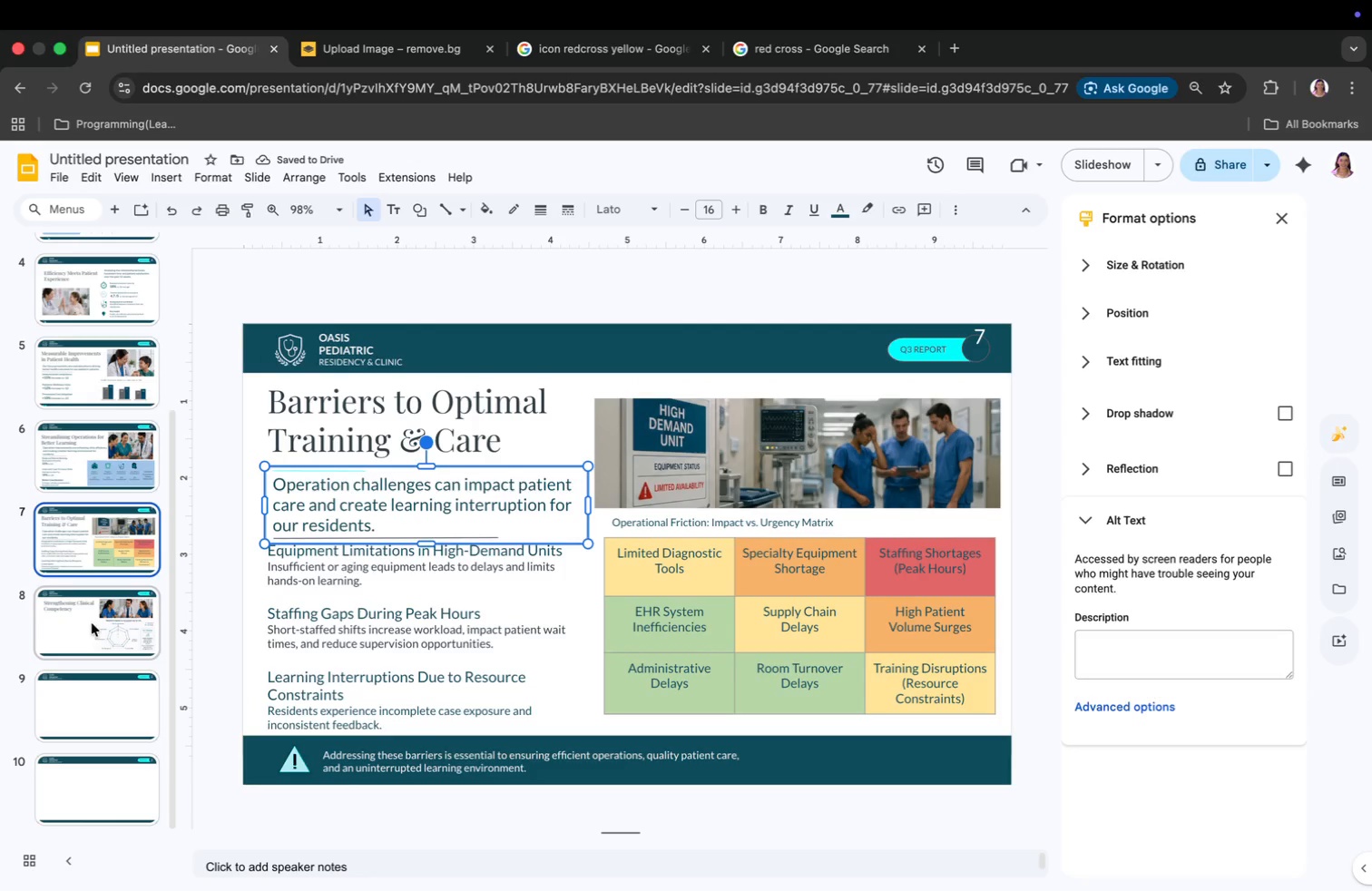 
left_click([83, 625])
 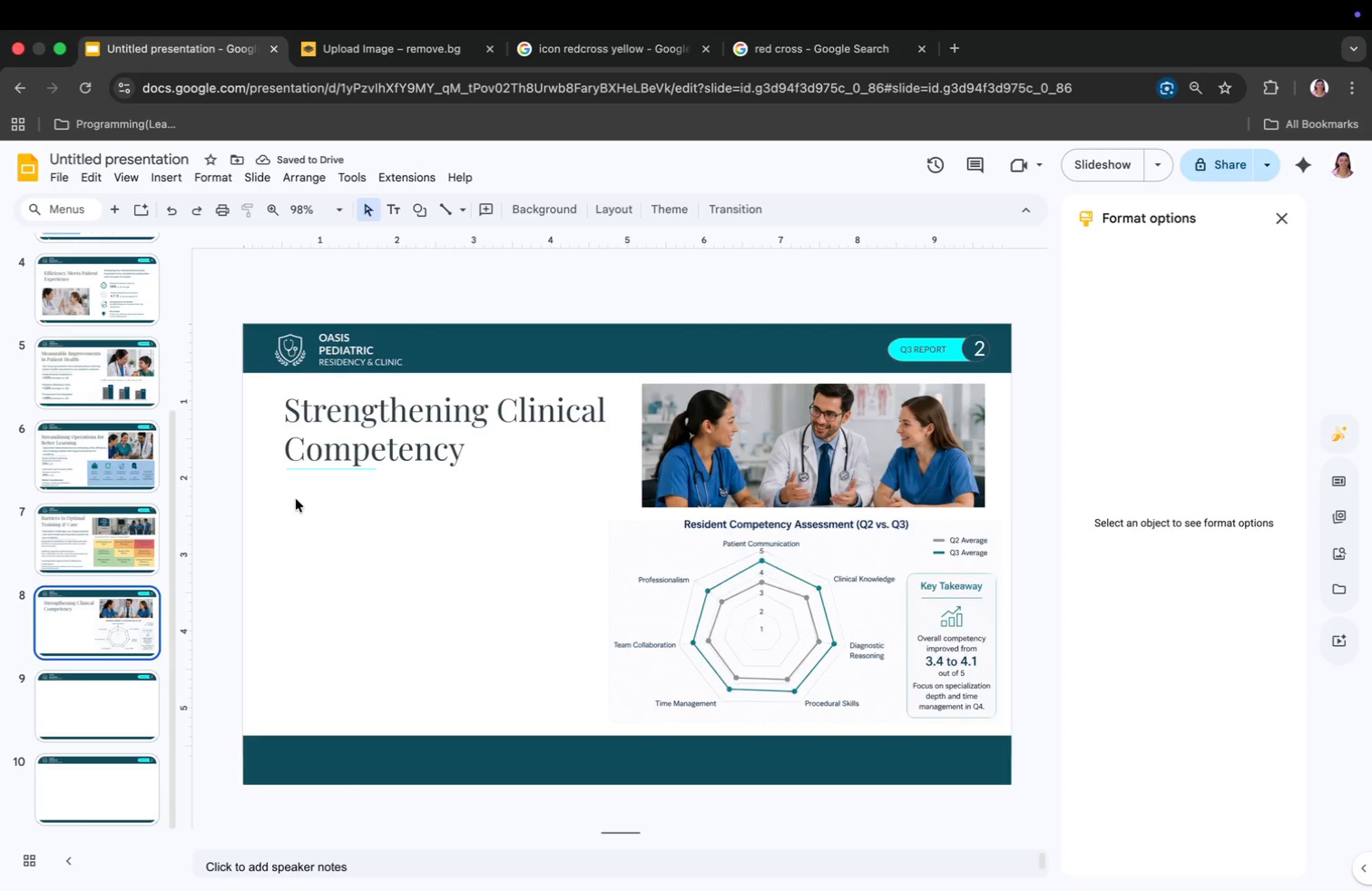 
left_click([298, 497])
 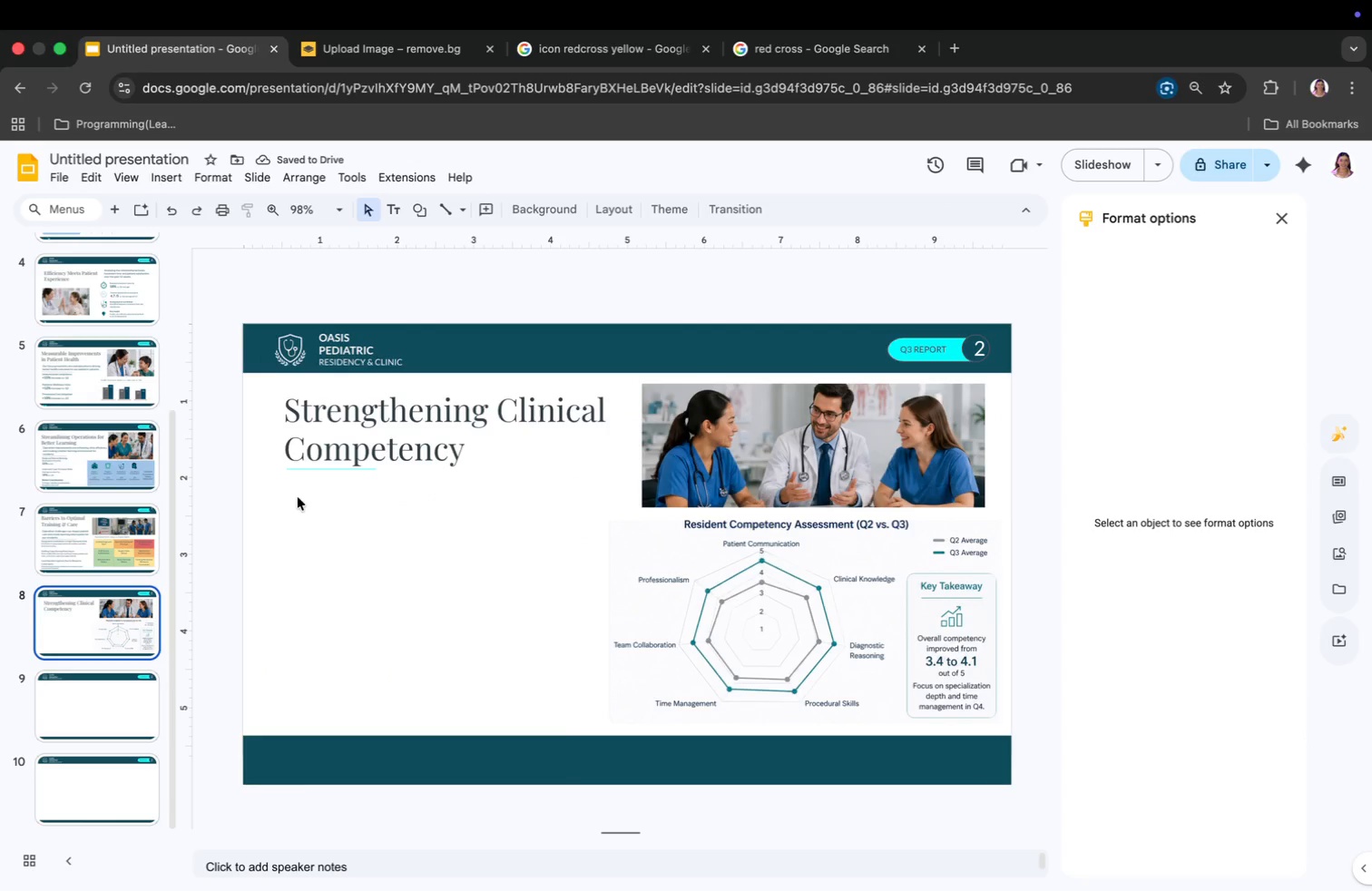 
double_click([298, 497])
 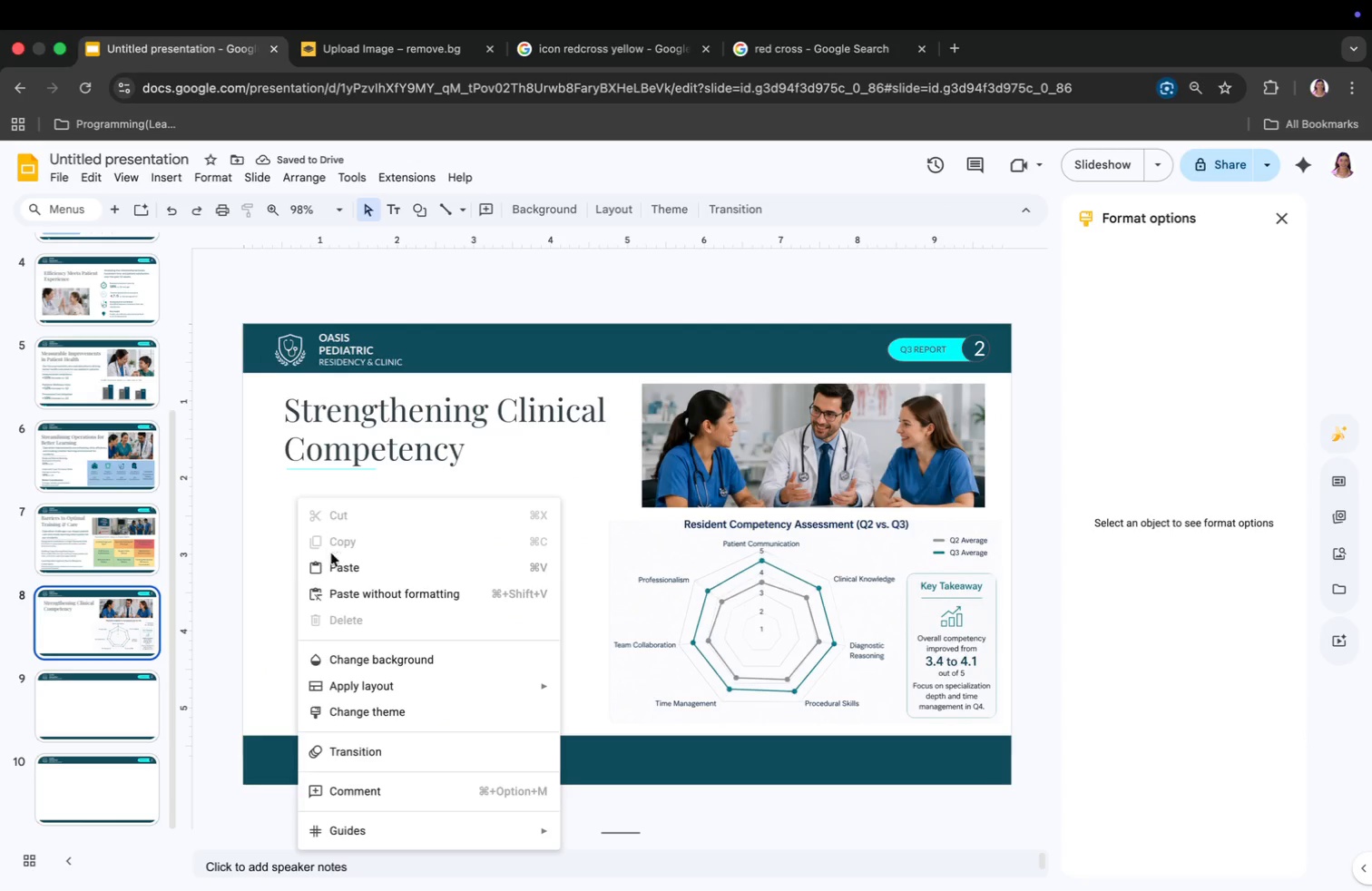 
left_click([333, 563])
 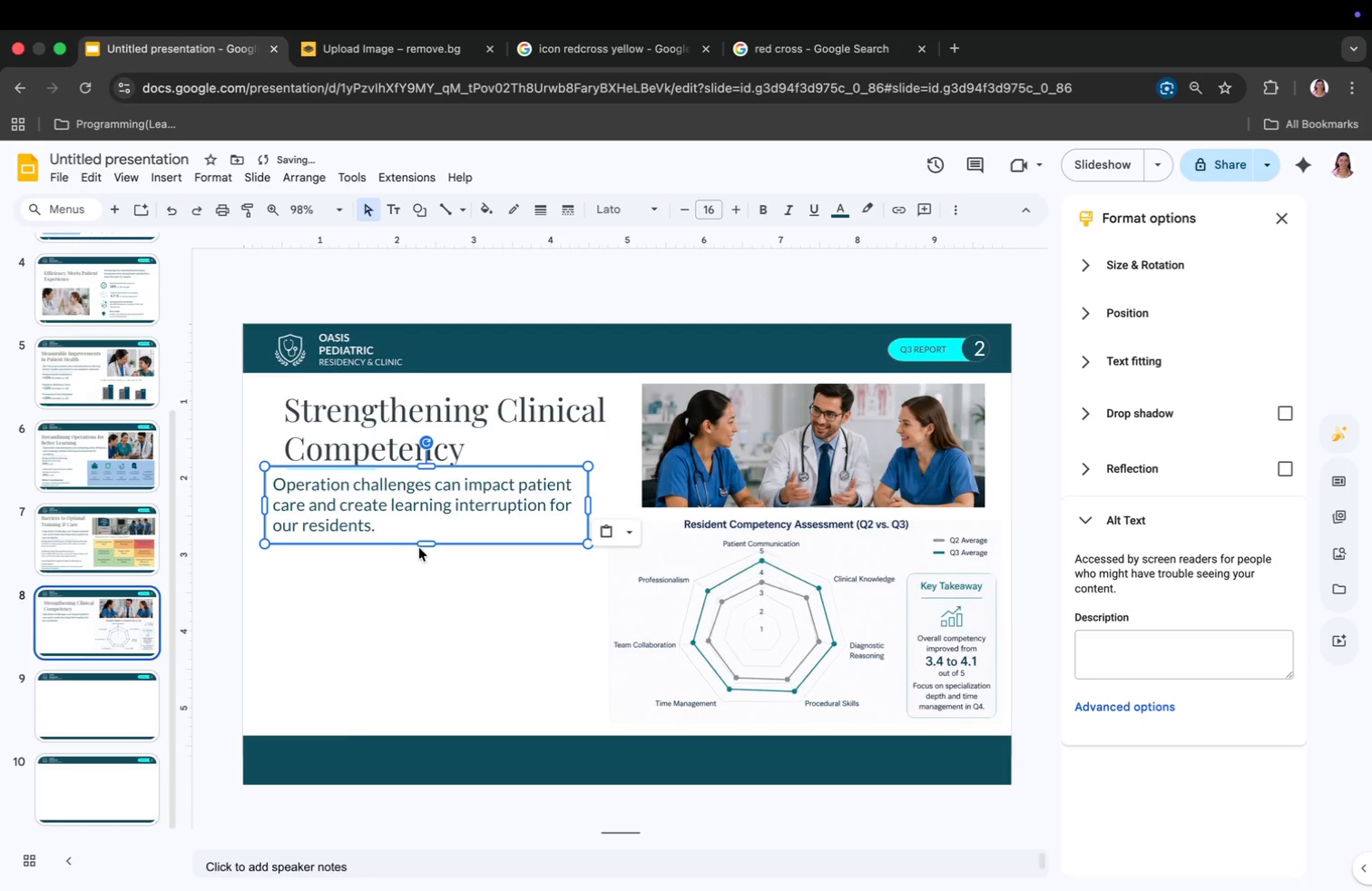 
left_click_drag(start_coordinate=[426, 538], to_coordinate=[437, 537])
 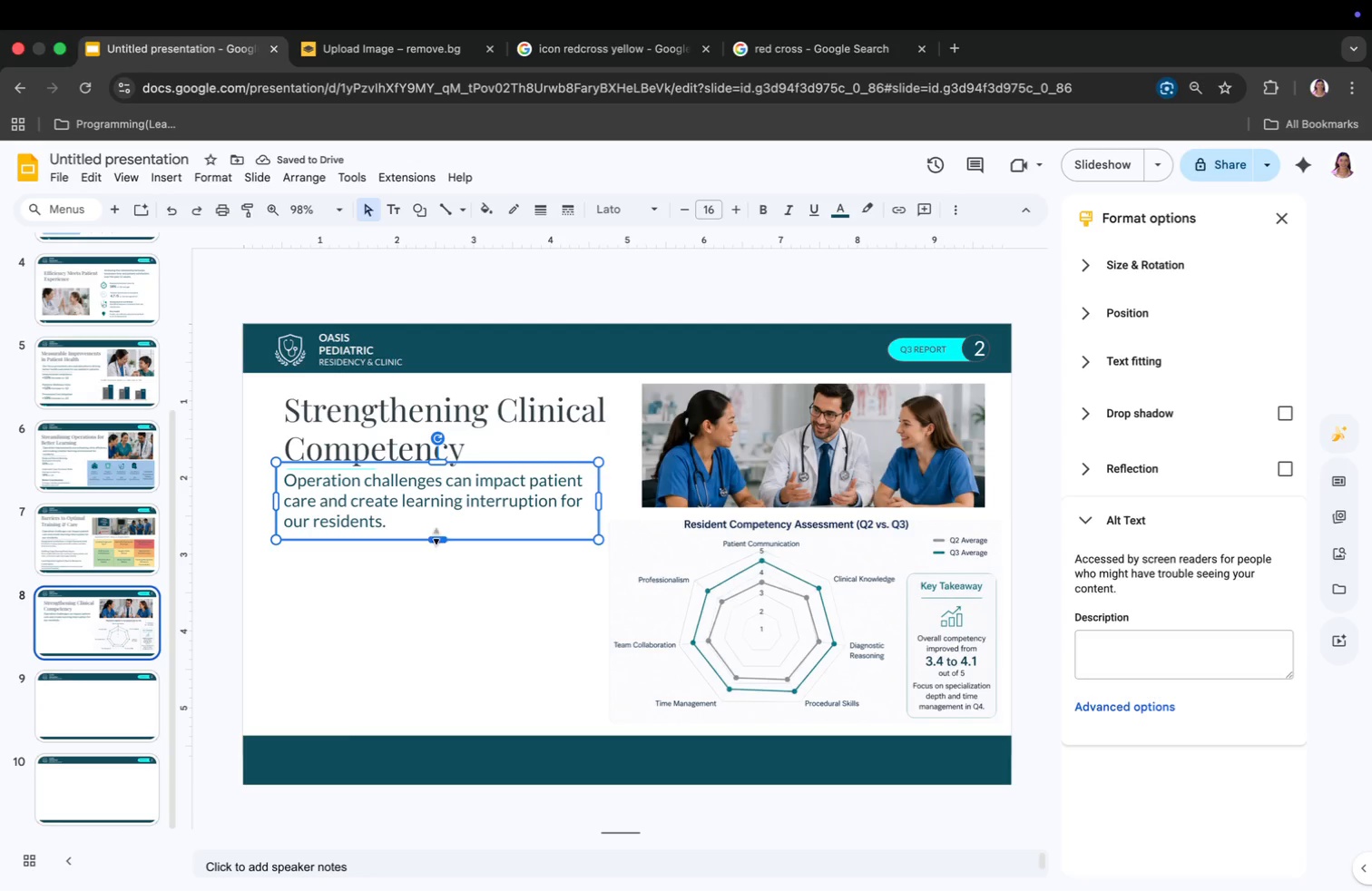 
left_click_drag(start_coordinate=[441, 532], to_coordinate=[441, 537])
 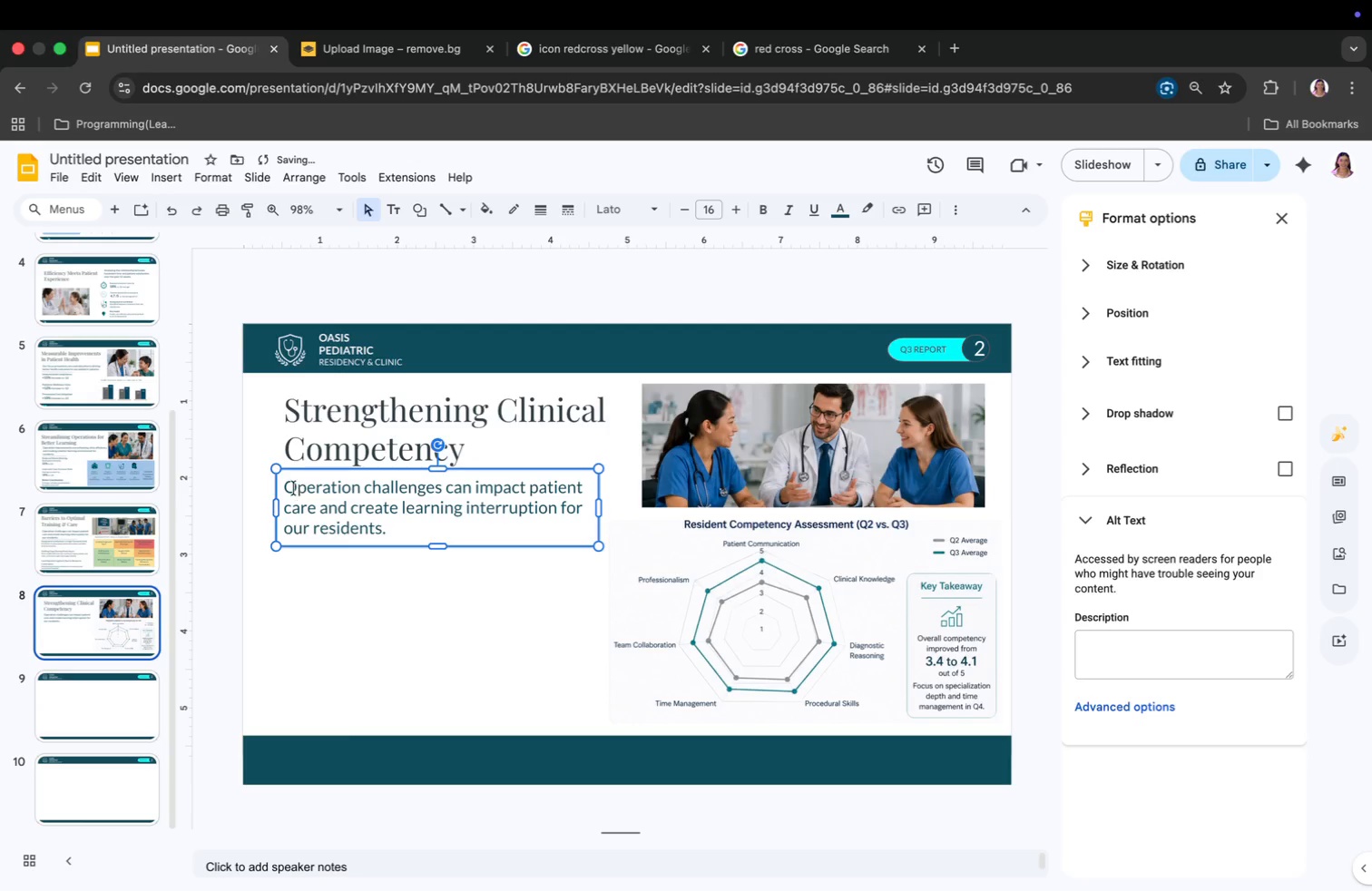 
left_click_drag(start_coordinate=[286, 486], to_coordinate=[404, 529])
 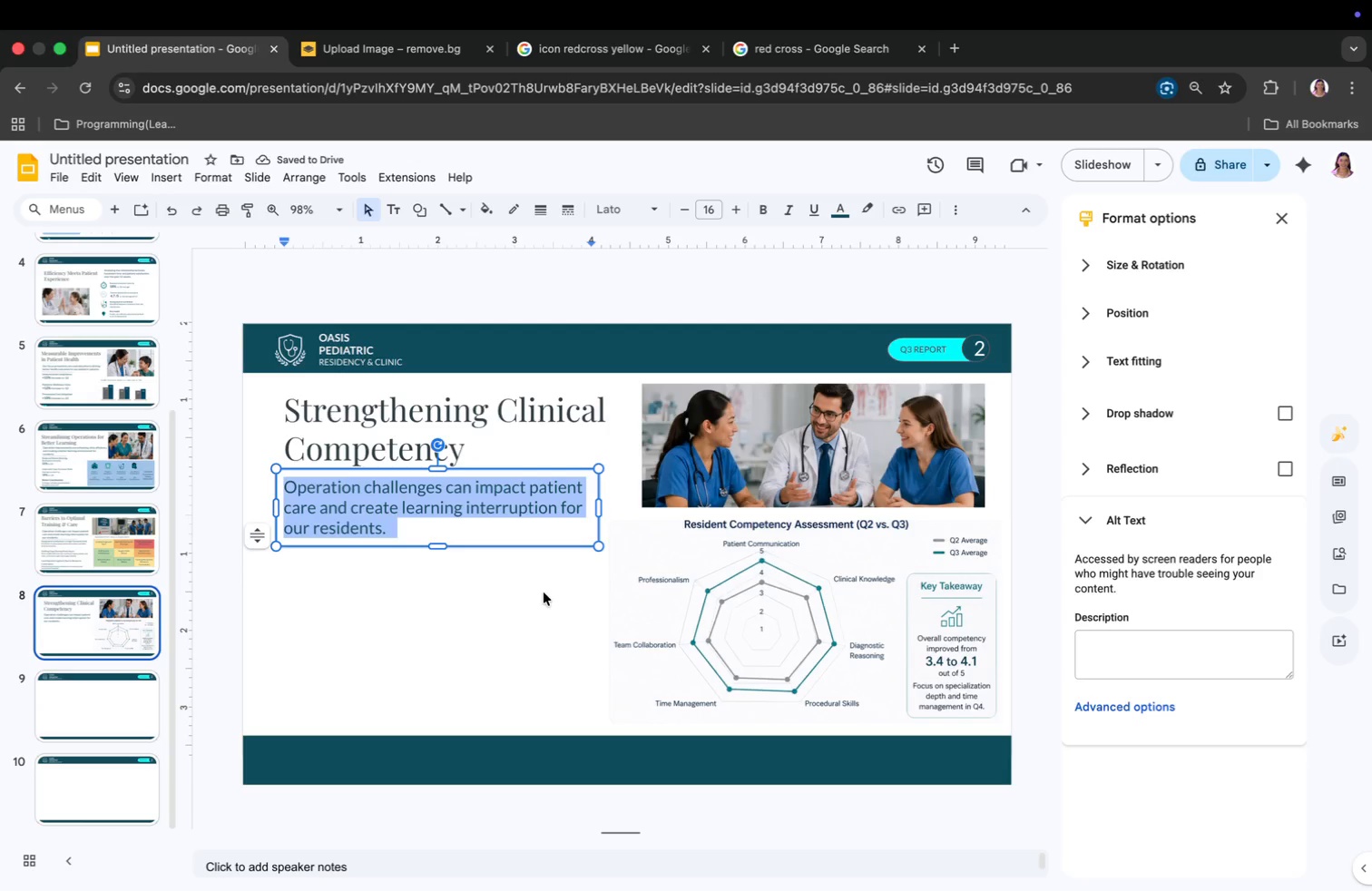 
type(Our residents continue to grow in key clinical )
 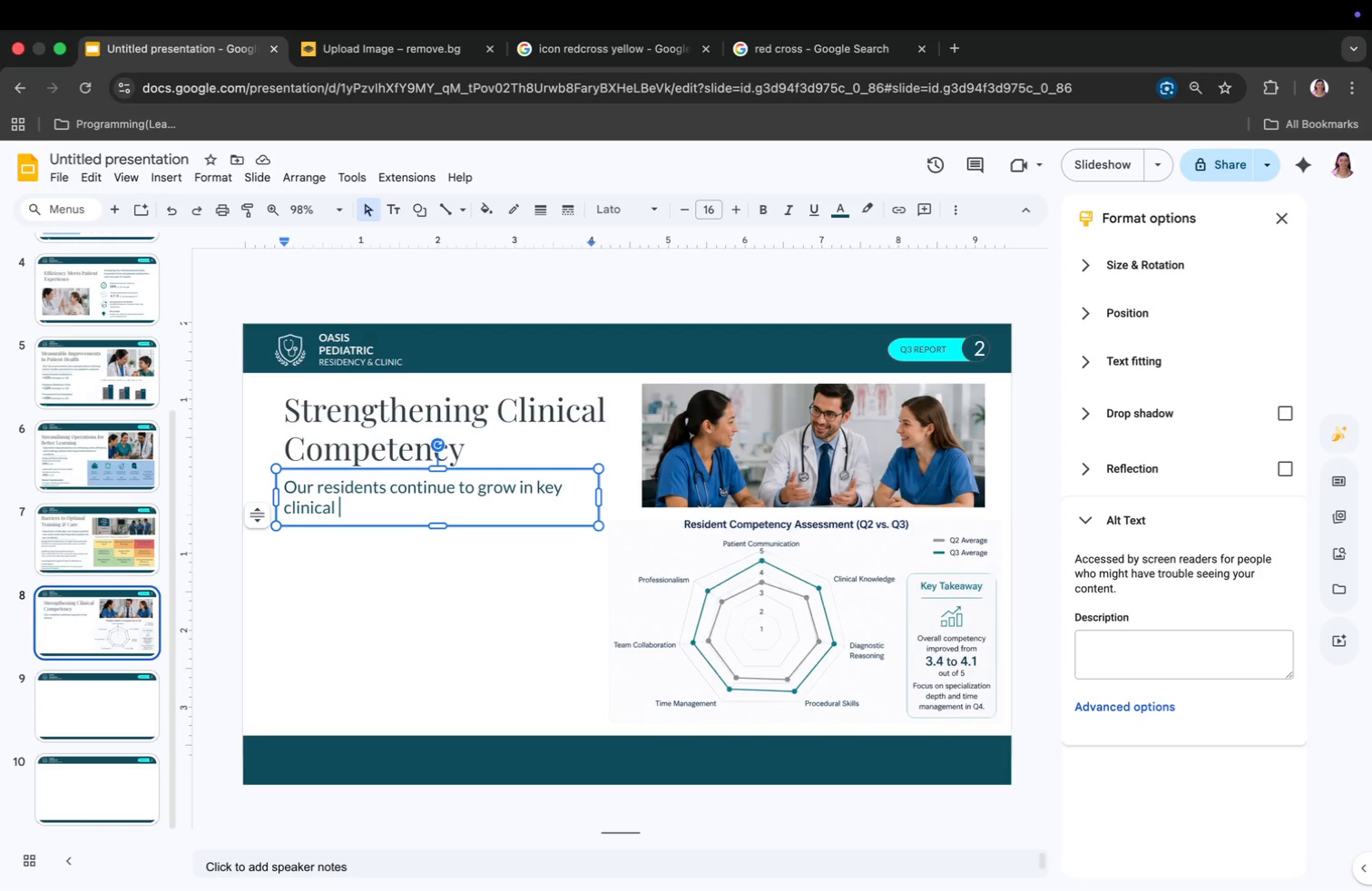 
wait(15.2)
 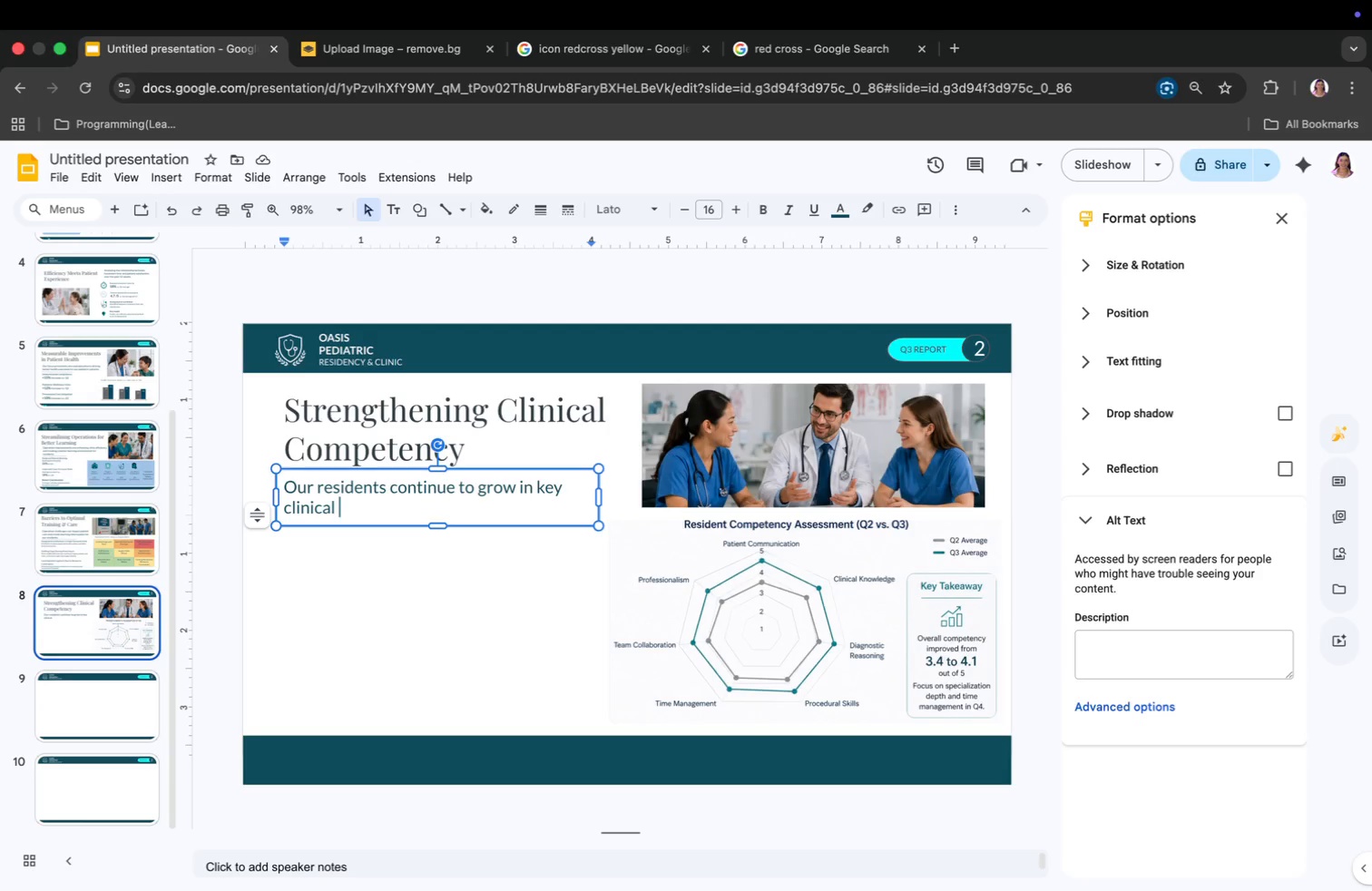 
mouse_move([391, 8])
 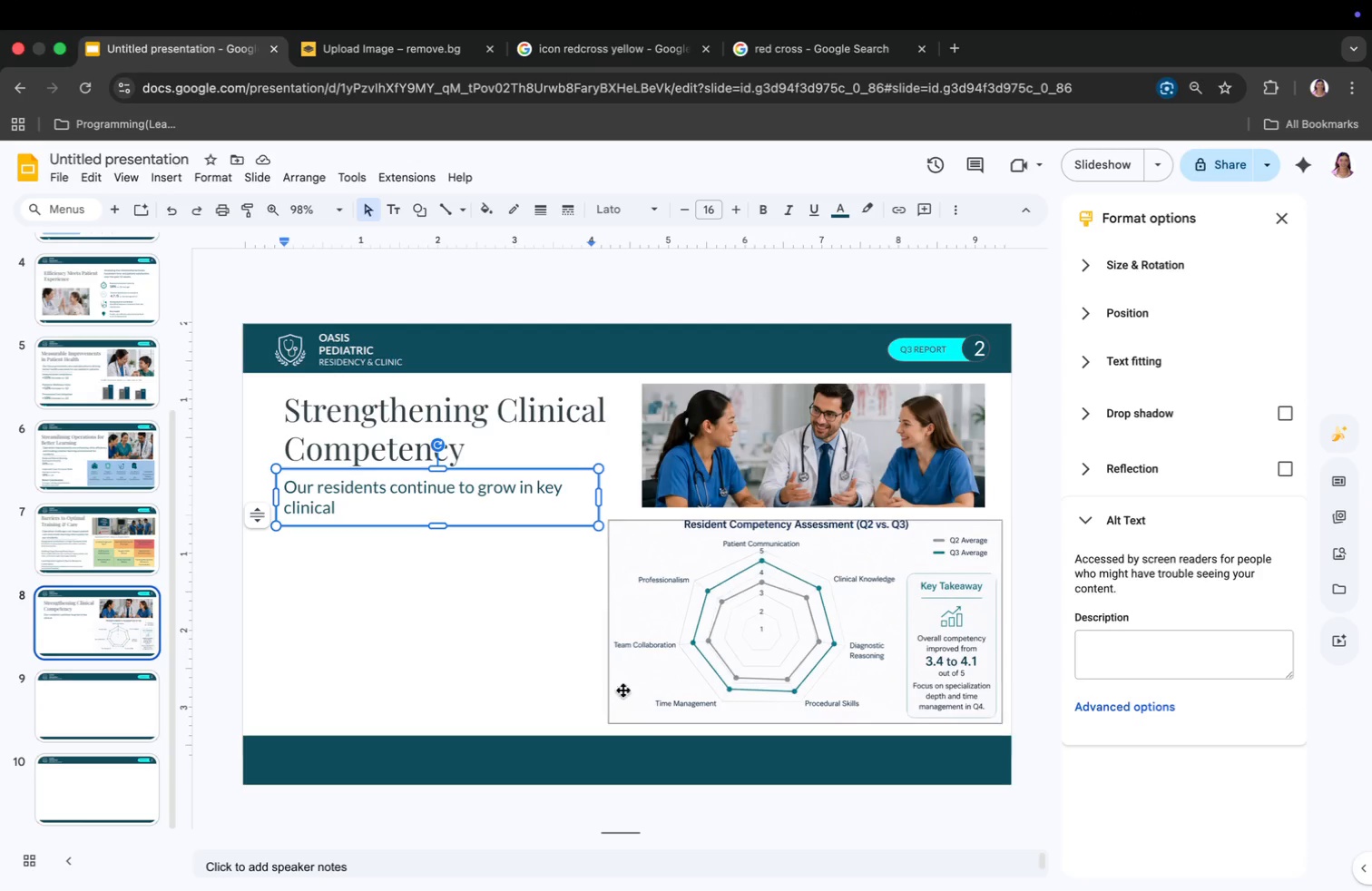 
left_click([360, 512])
 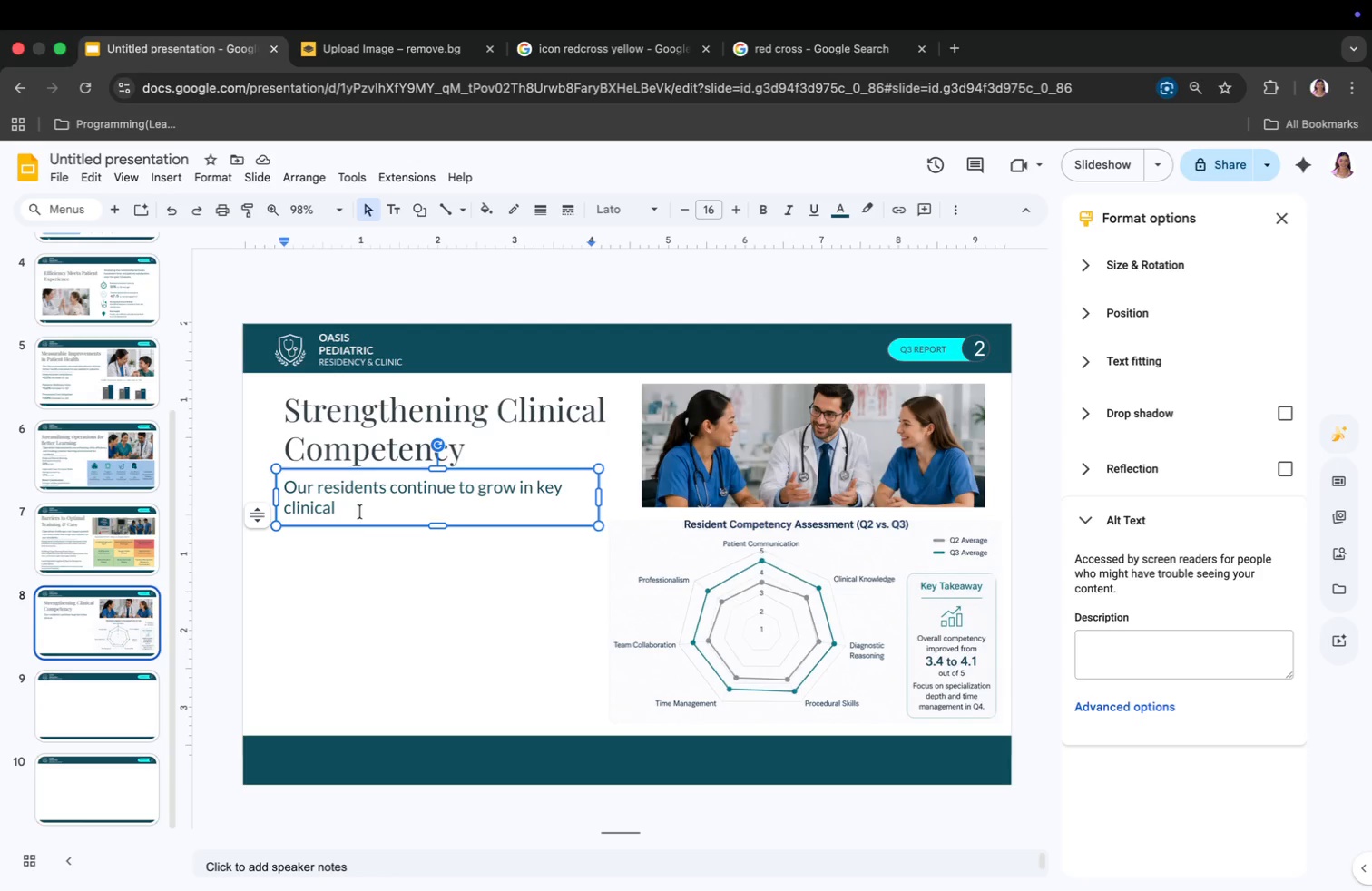 
type(competencies that drive better outcomes and professional development.)
 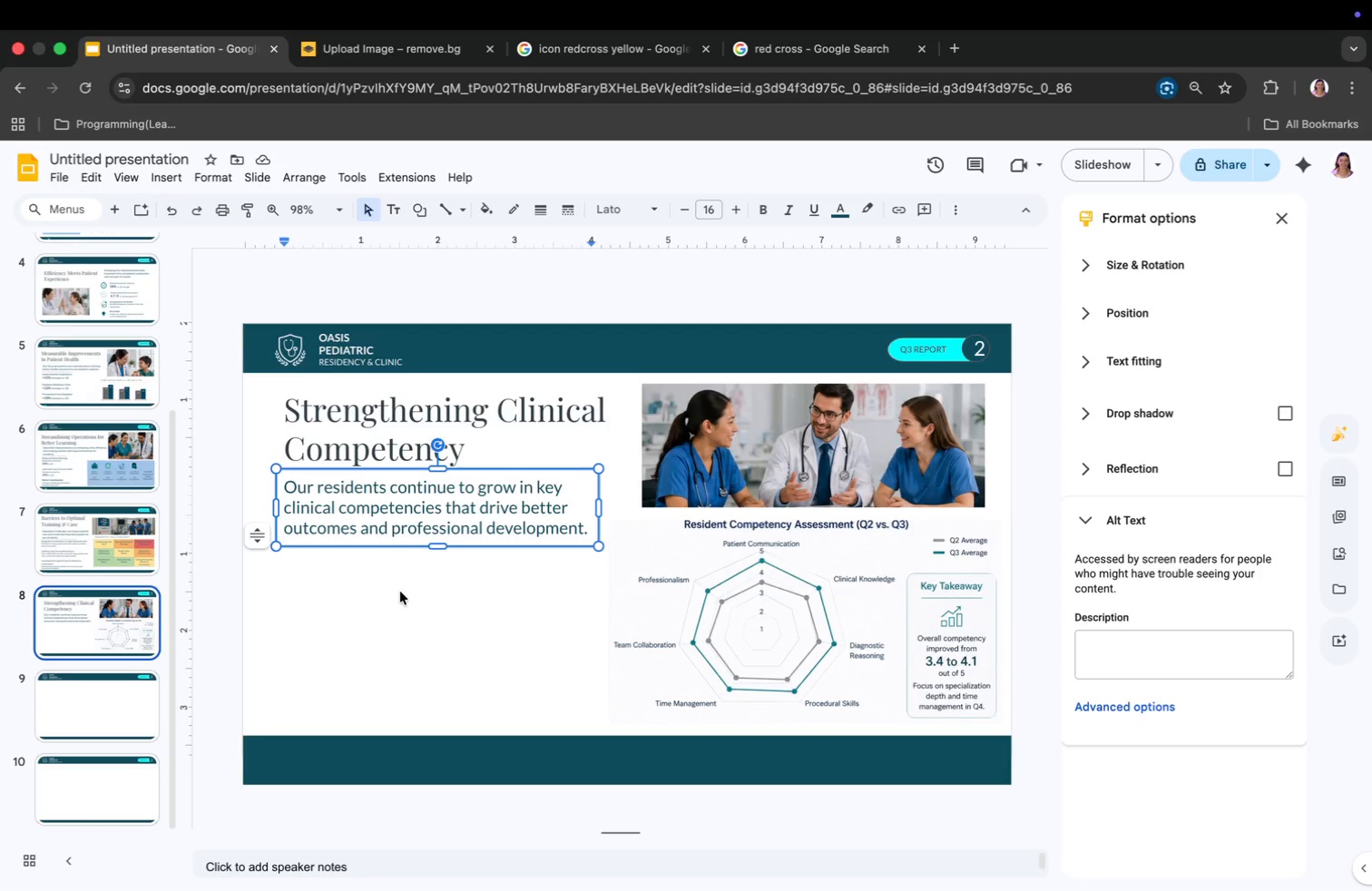 
wait(7.49)
 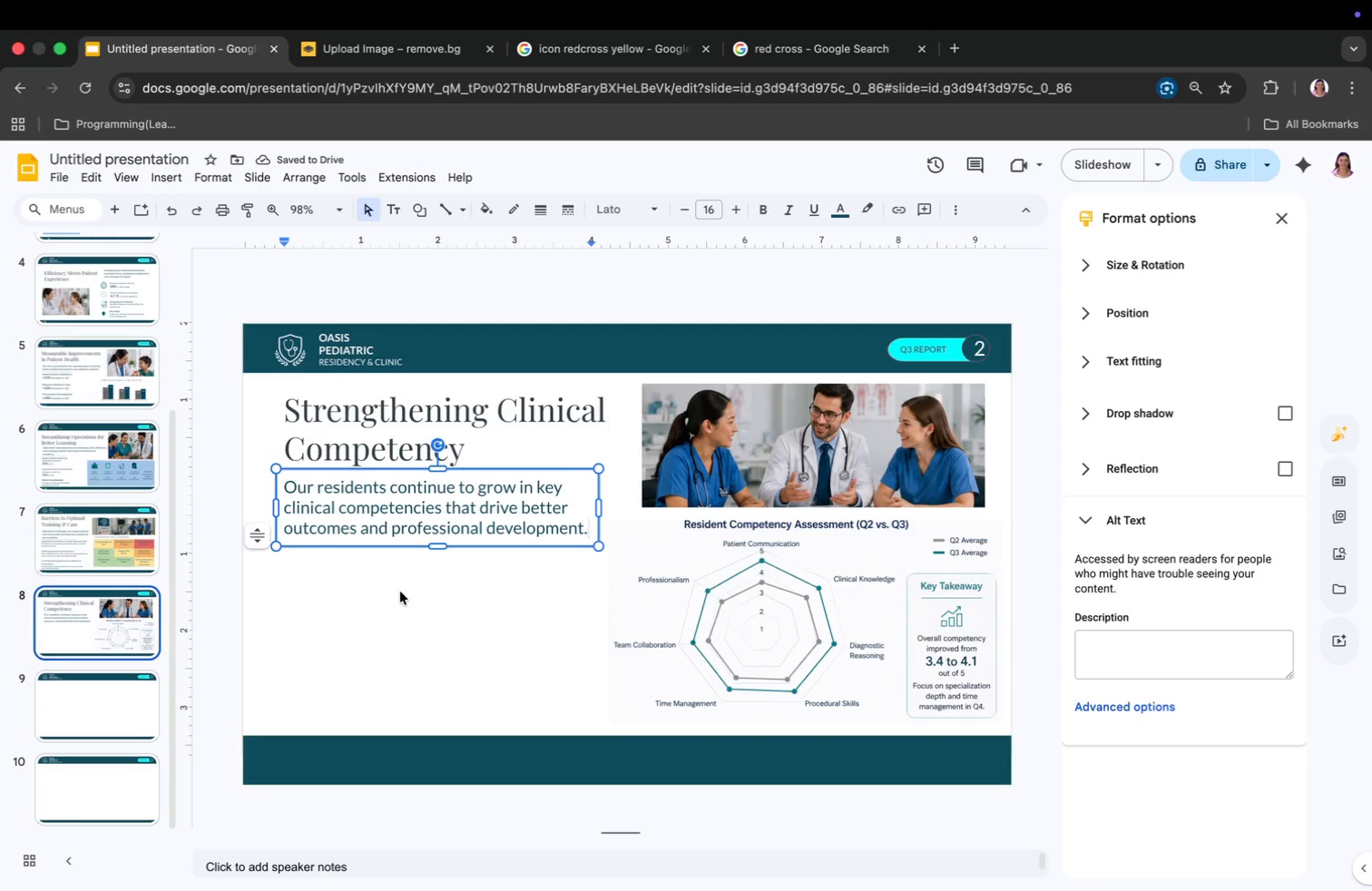 
left_click([80, 544])
 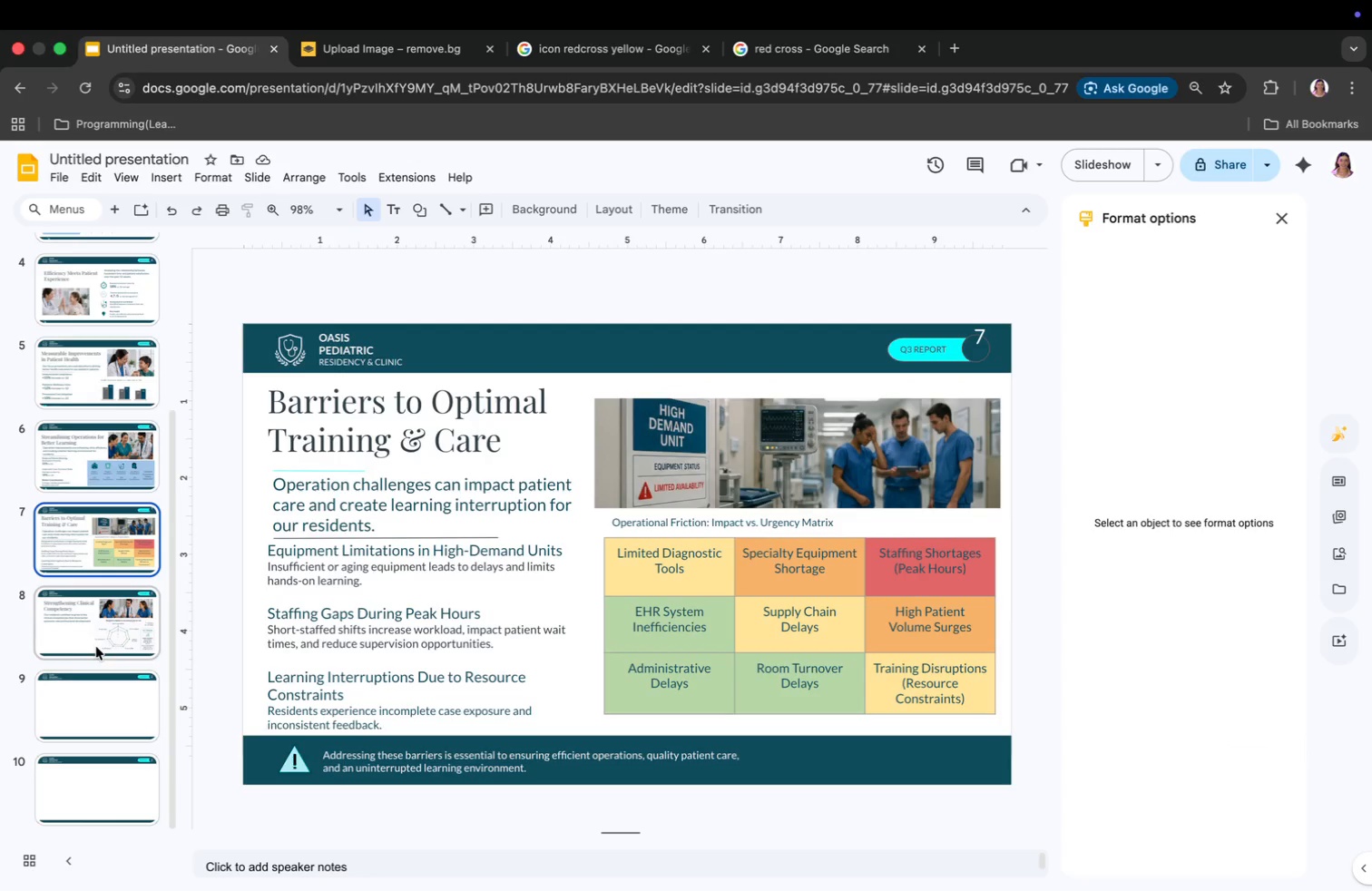 
wait(7.47)
 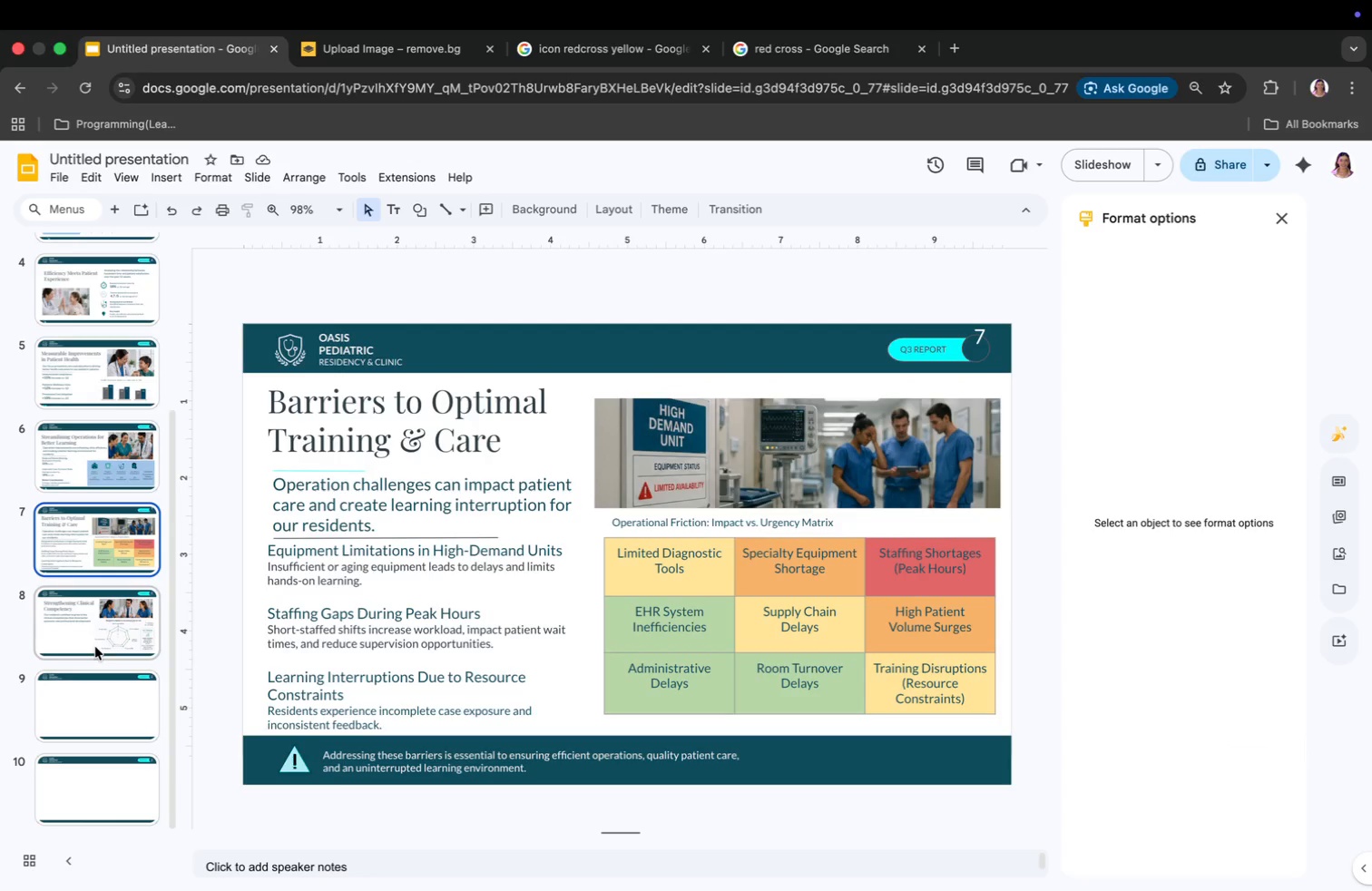 
left_click([288, 641])
 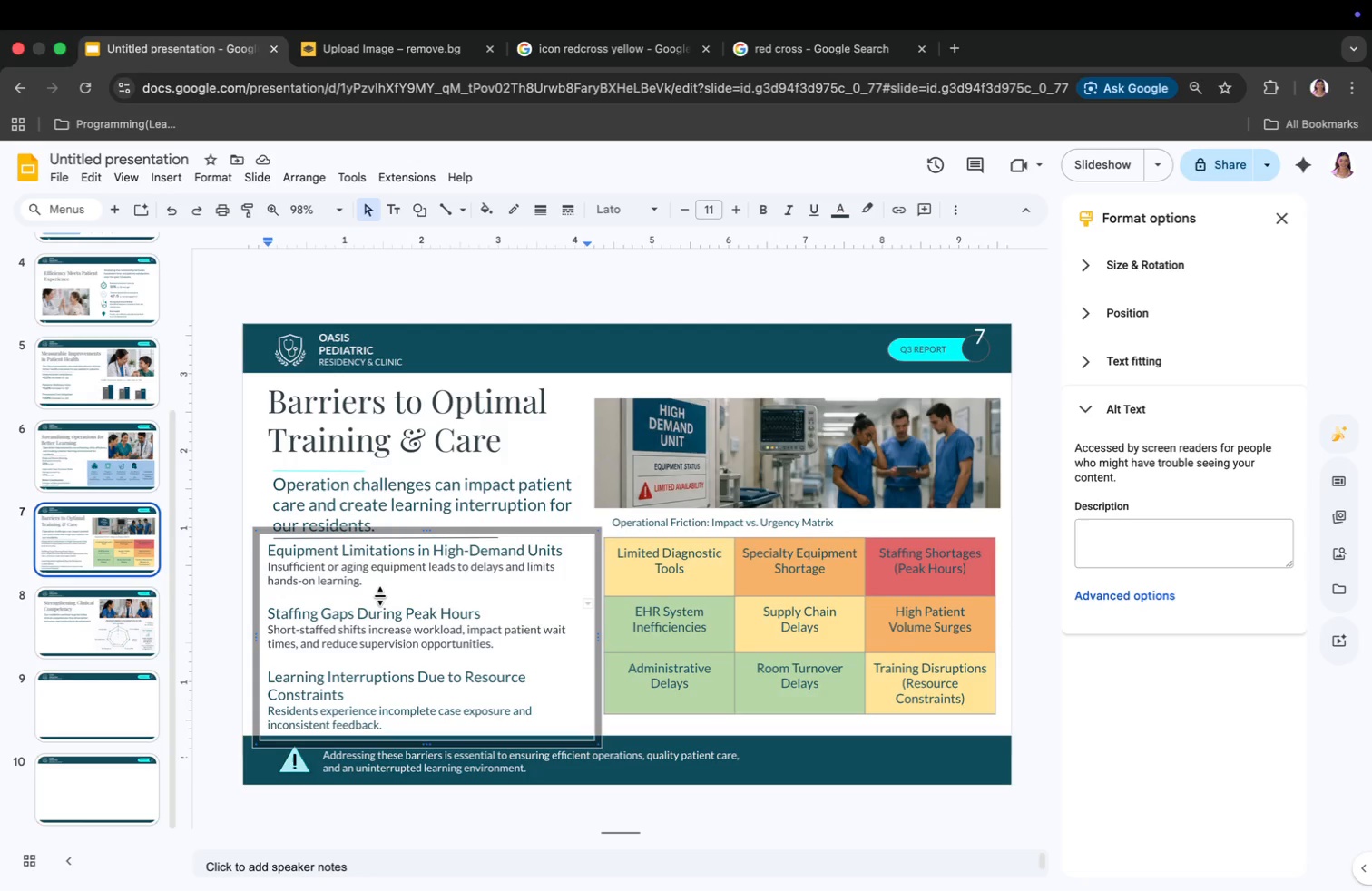 
left_click([380, 596])
 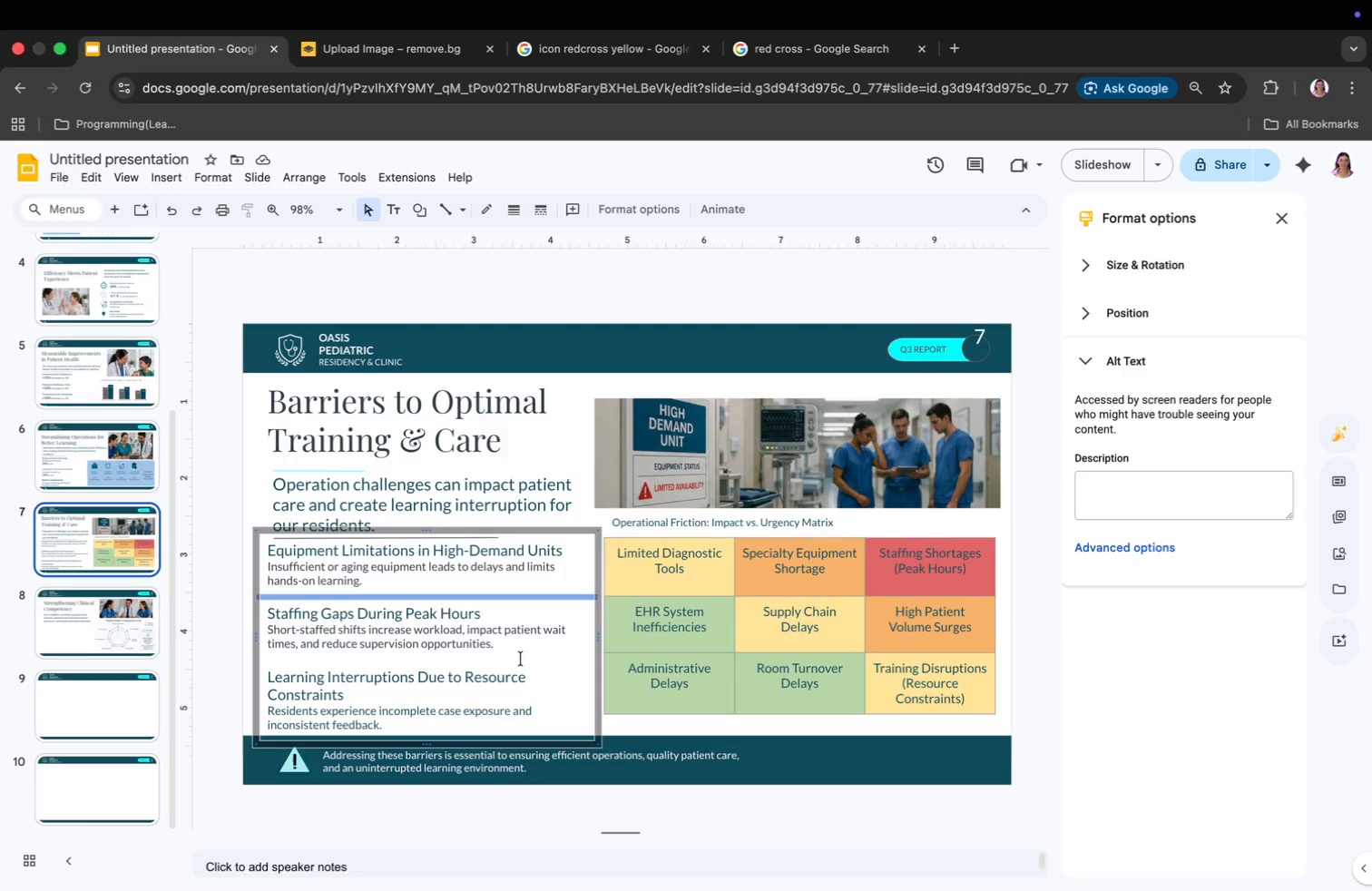 
left_click([540, 667])
 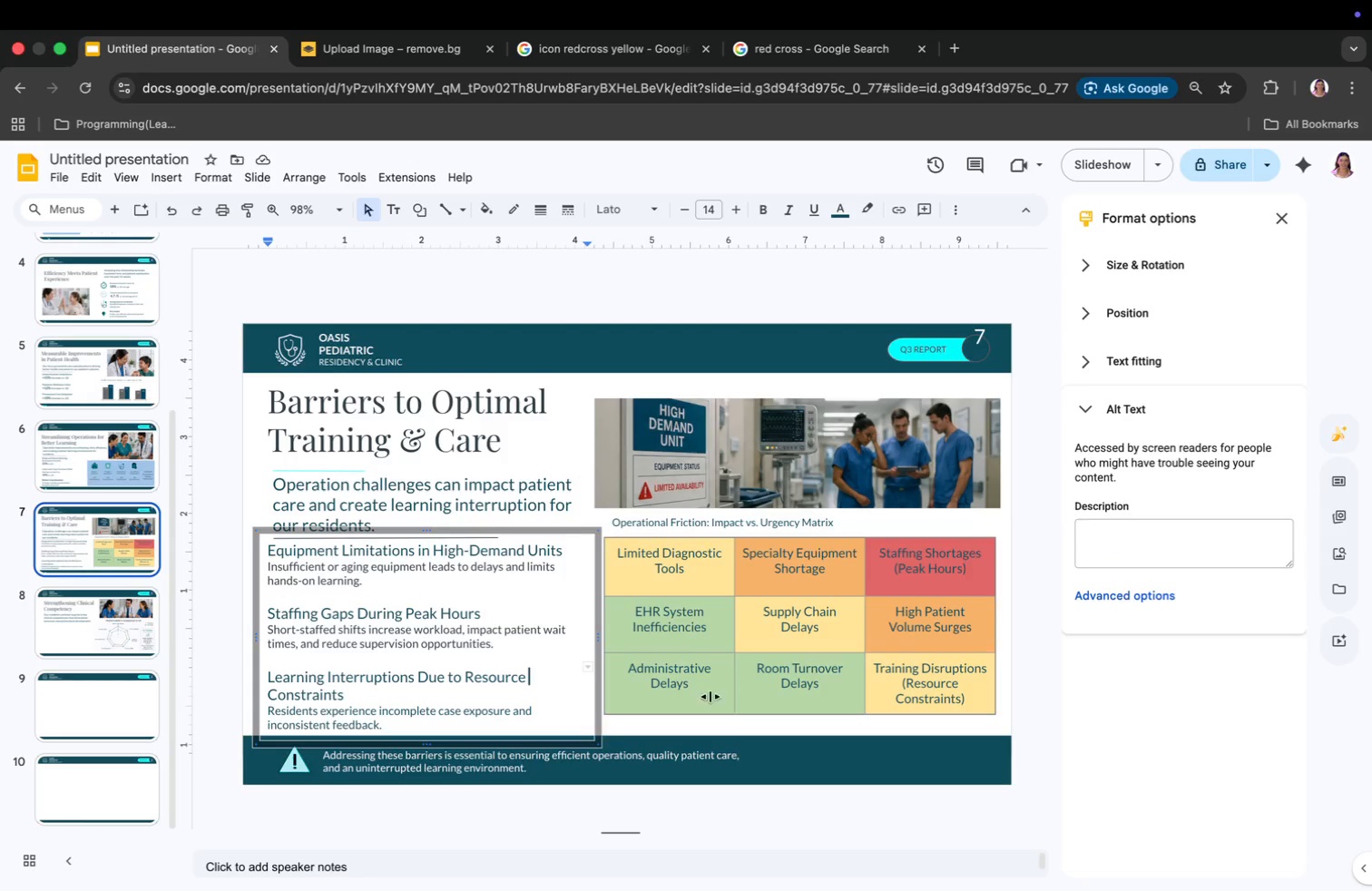 
left_click([60, 641])
 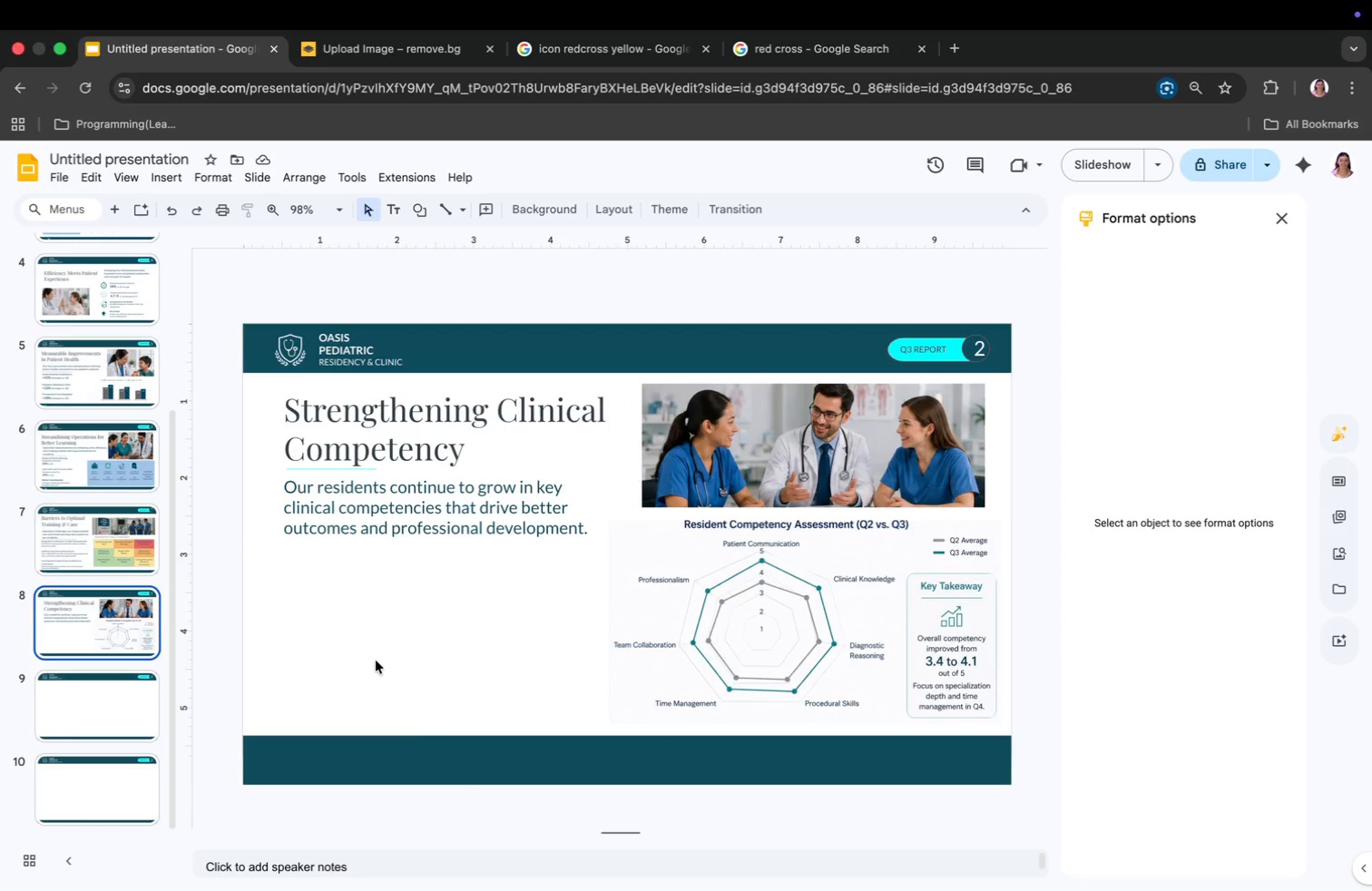 
left_click([388, 652])
 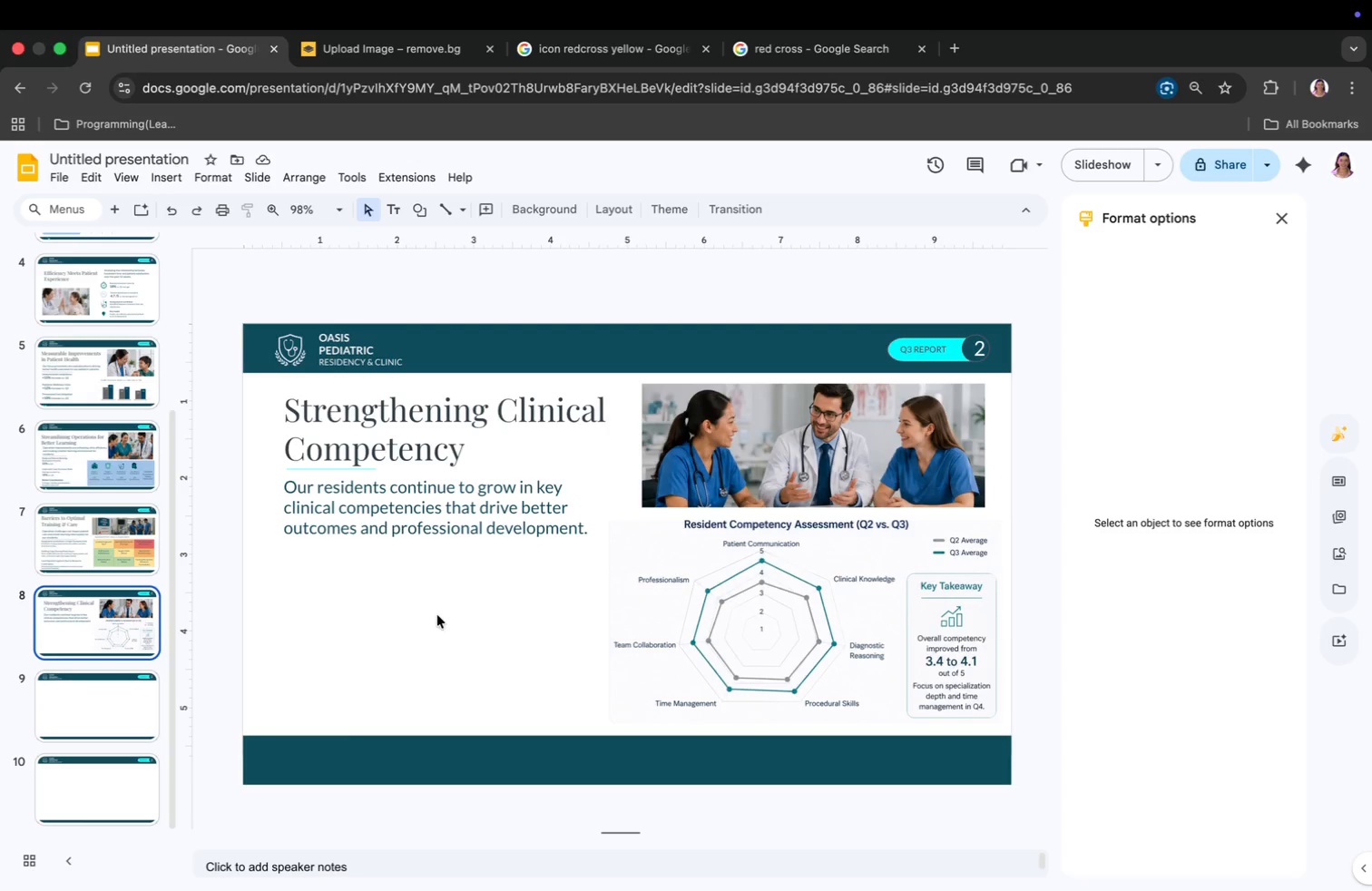 
wait(7.74)
 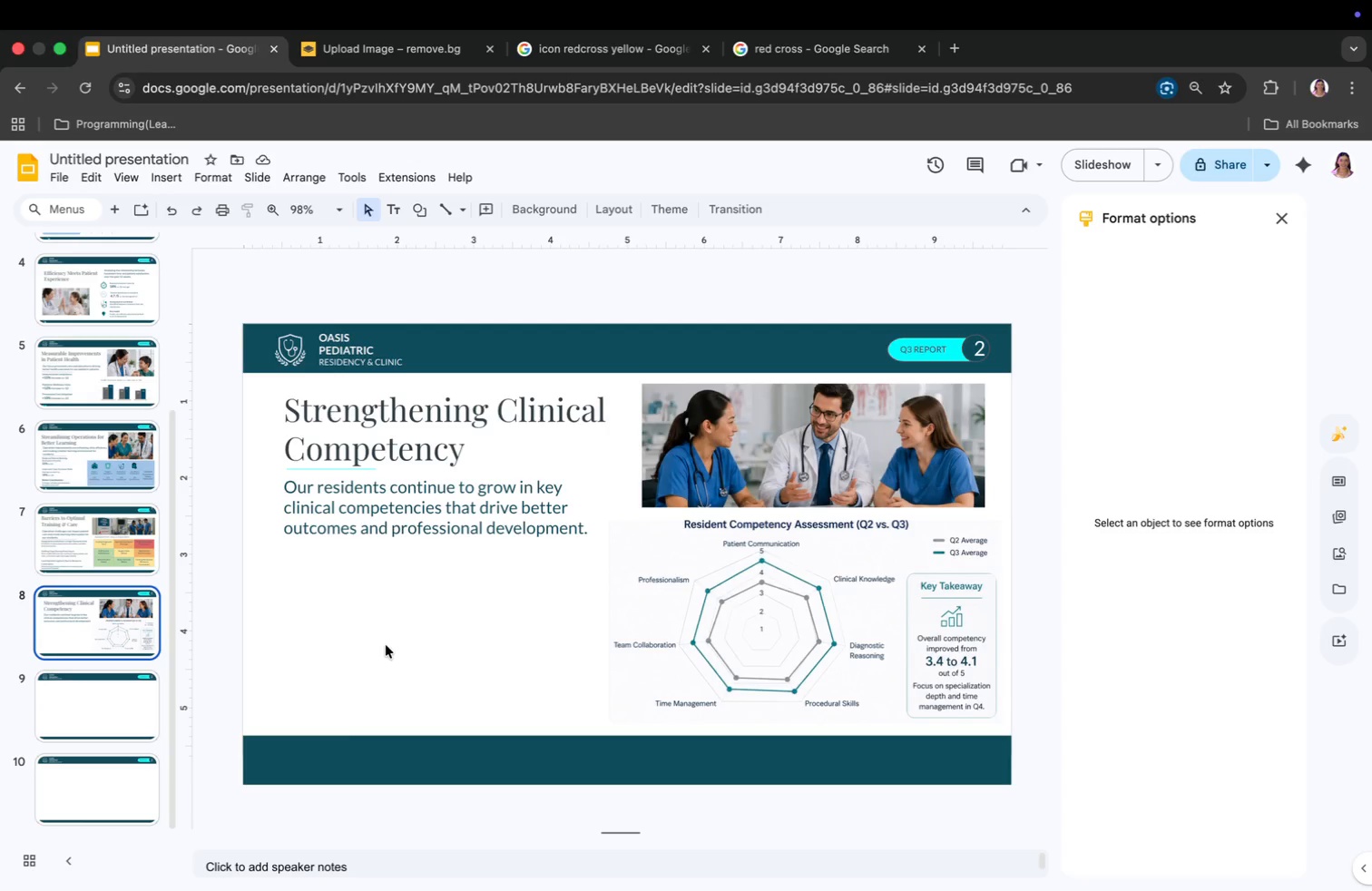 
key(Meta+CommandLeft)
 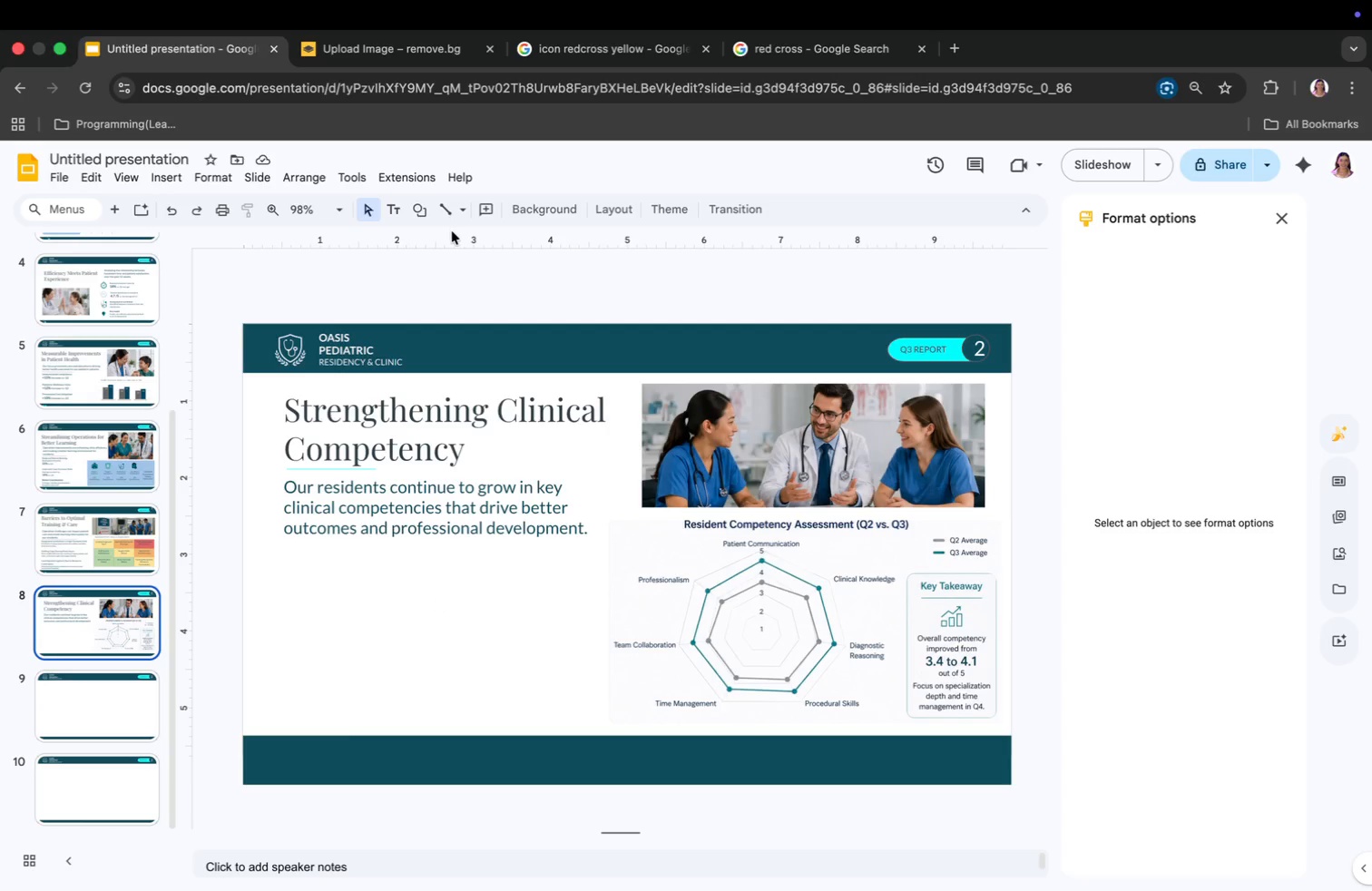 
key(Meta+Tab)
 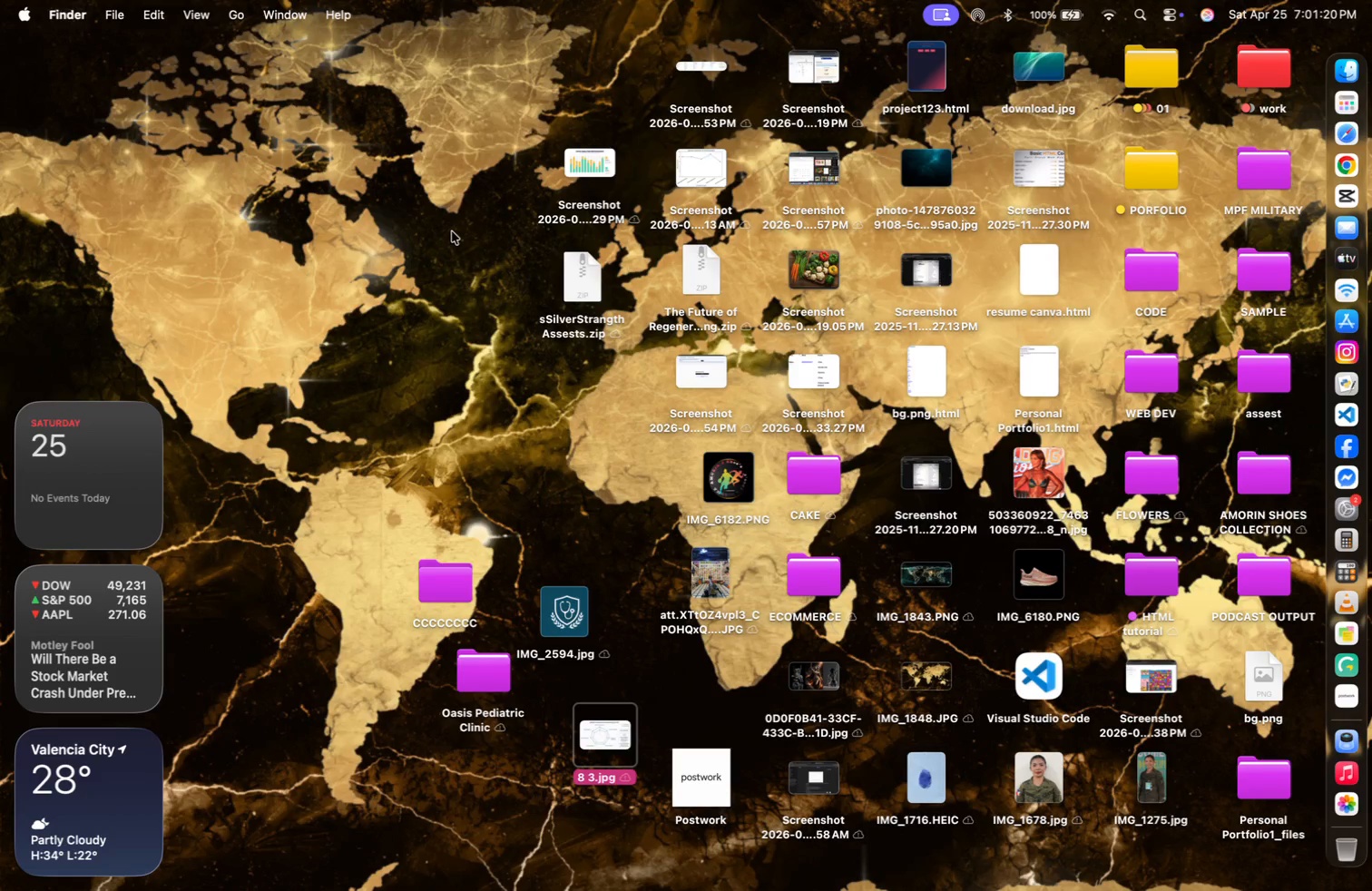 
key(Meta+Tab)
 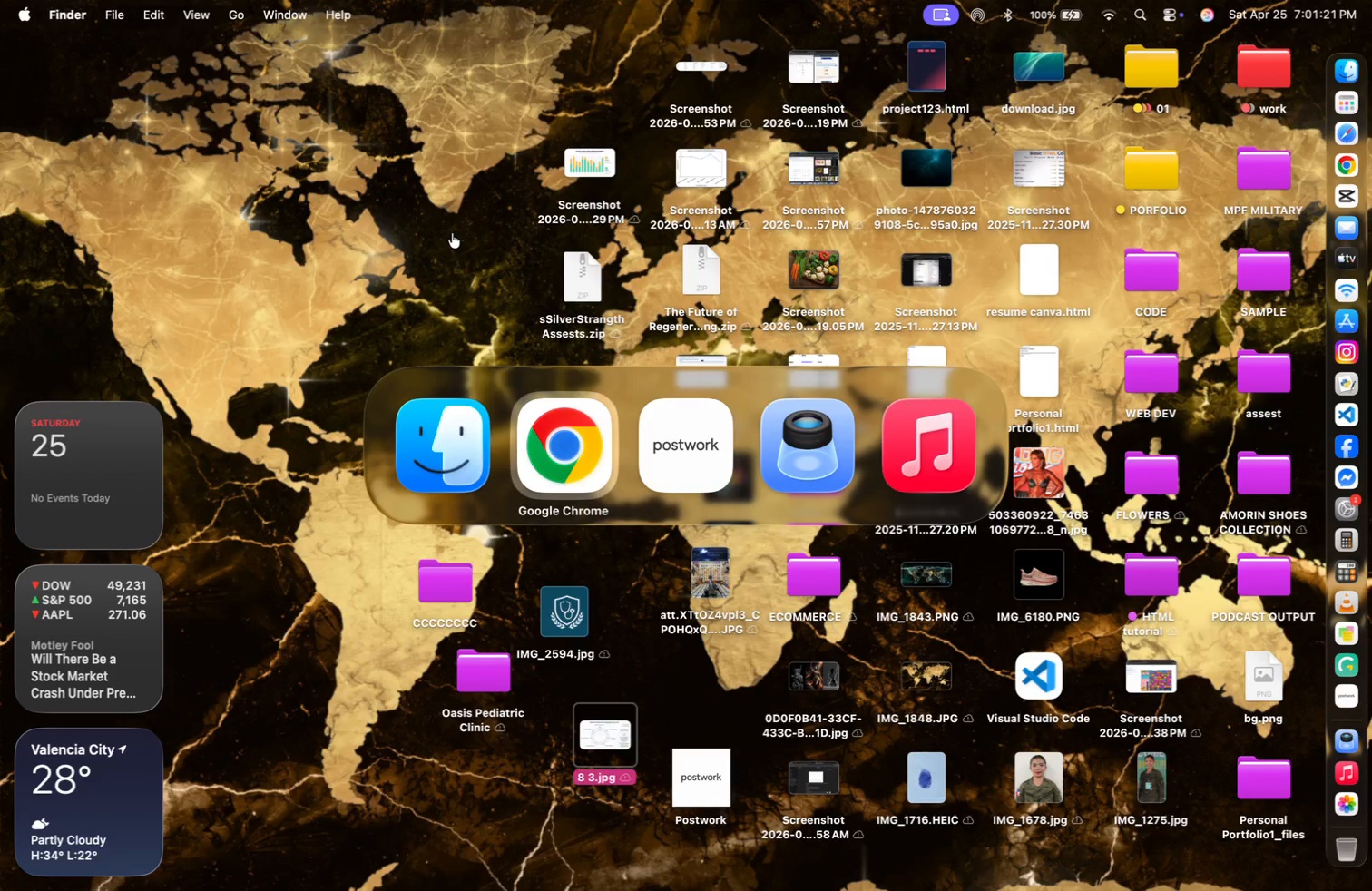 
key(Meta+Tab)